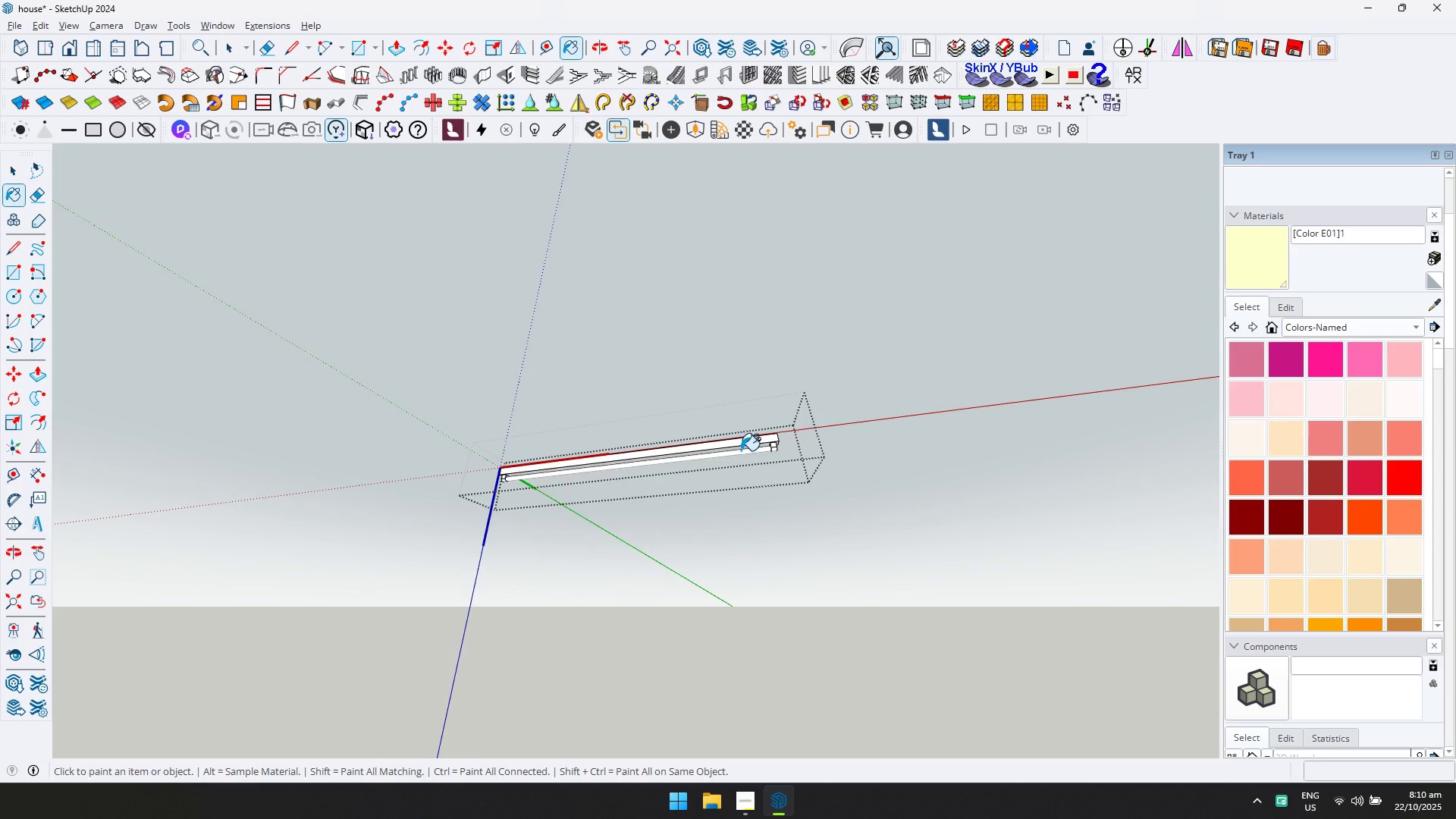 
key(D)
 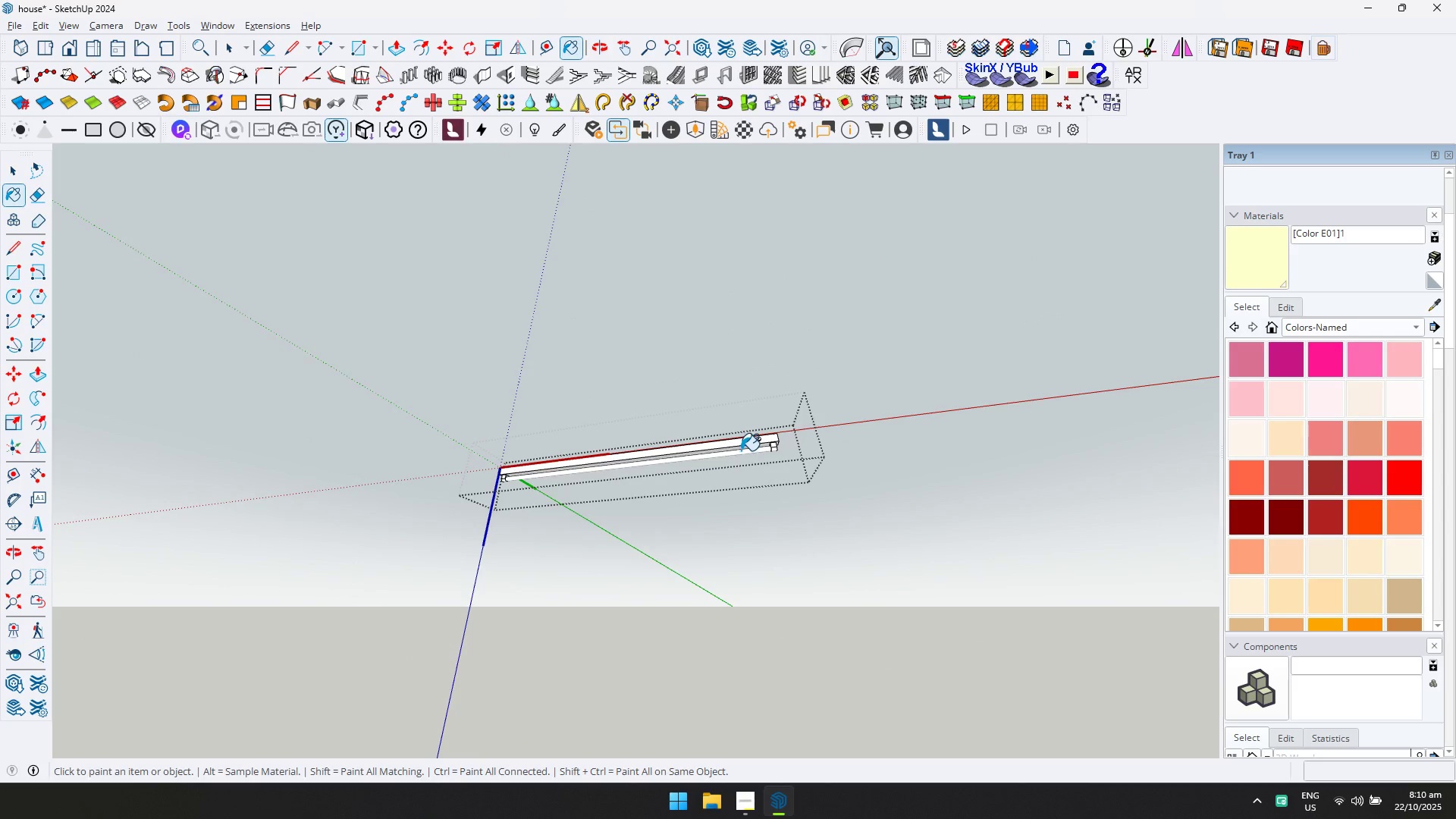 
scroll: coordinate [741, 456], scroll_direction: up, amount: 6.0
 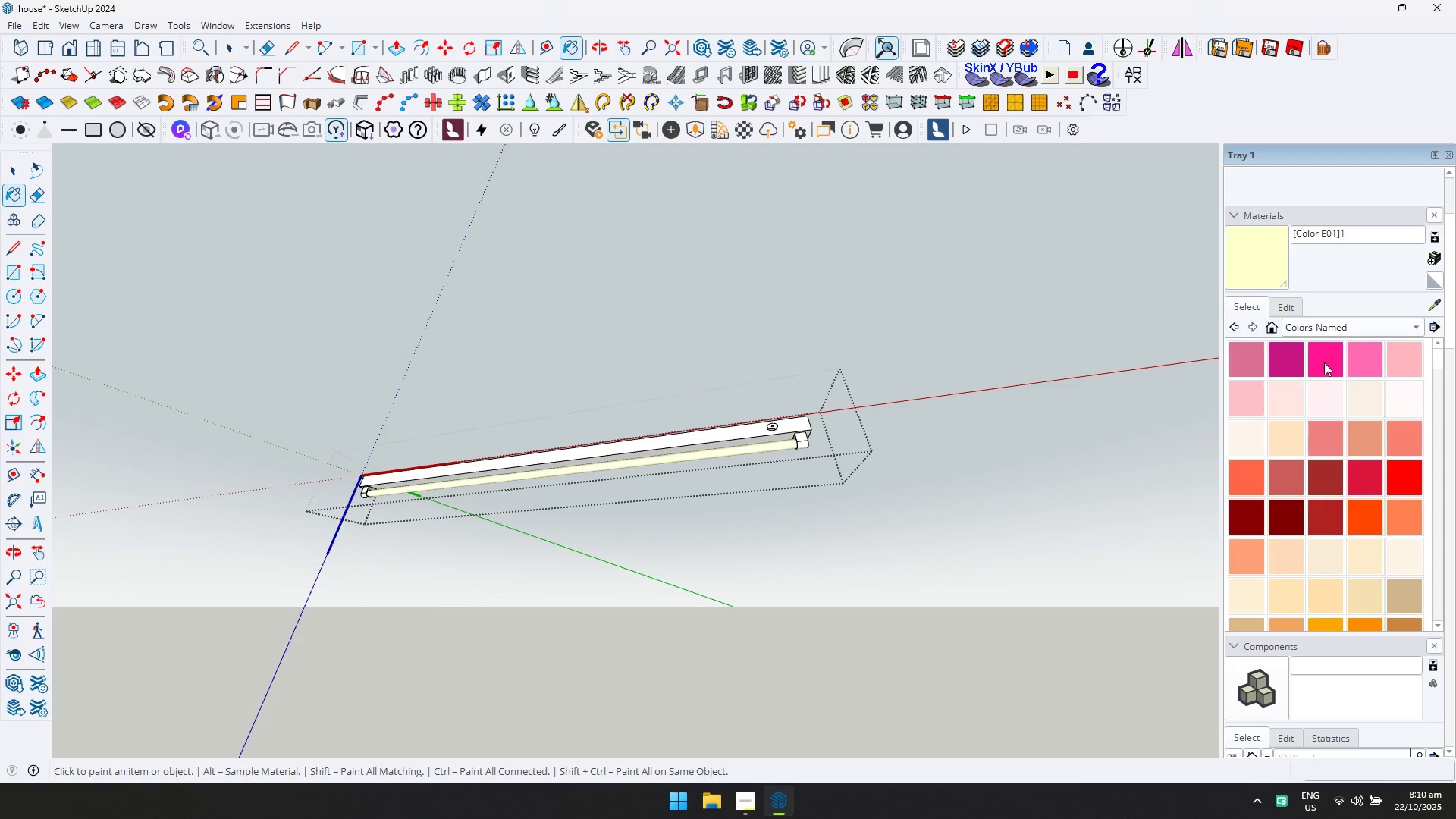 
scroll: coordinate [1331, 551], scroll_direction: down, amount: 20.0
 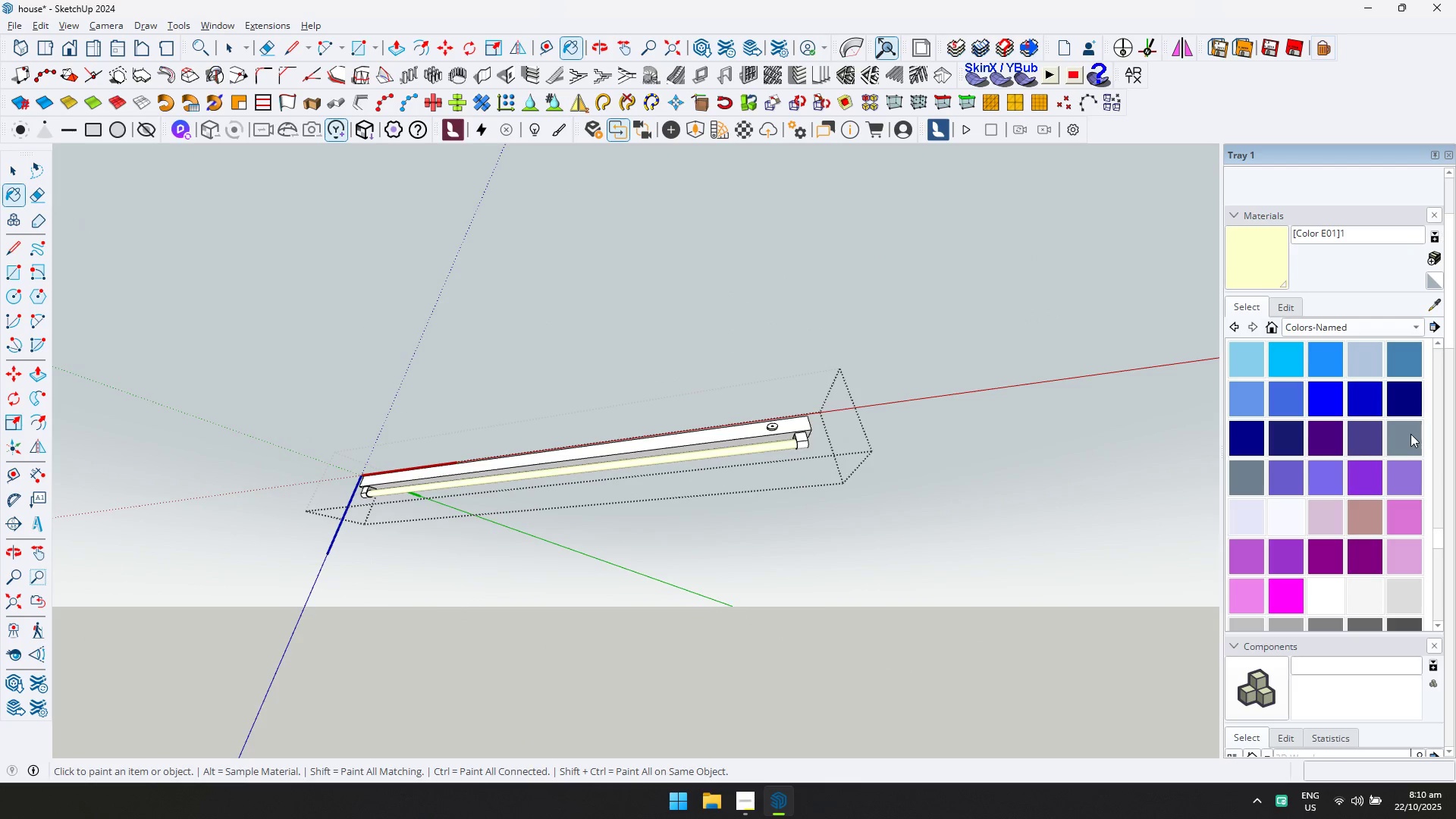 
left_click([1410, 433])
 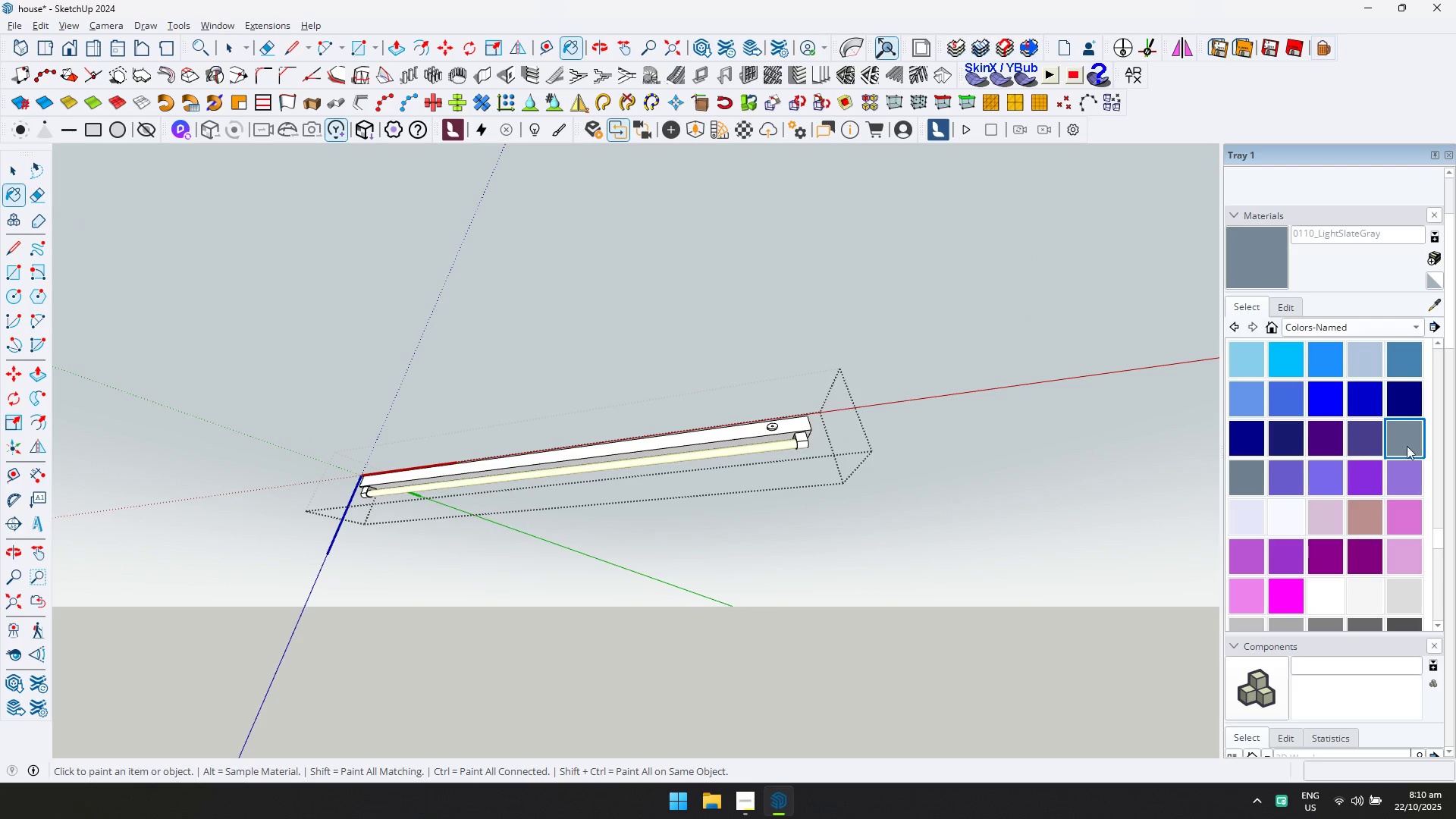 
scroll: coordinate [1375, 497], scroll_direction: down, amount: 5.0
 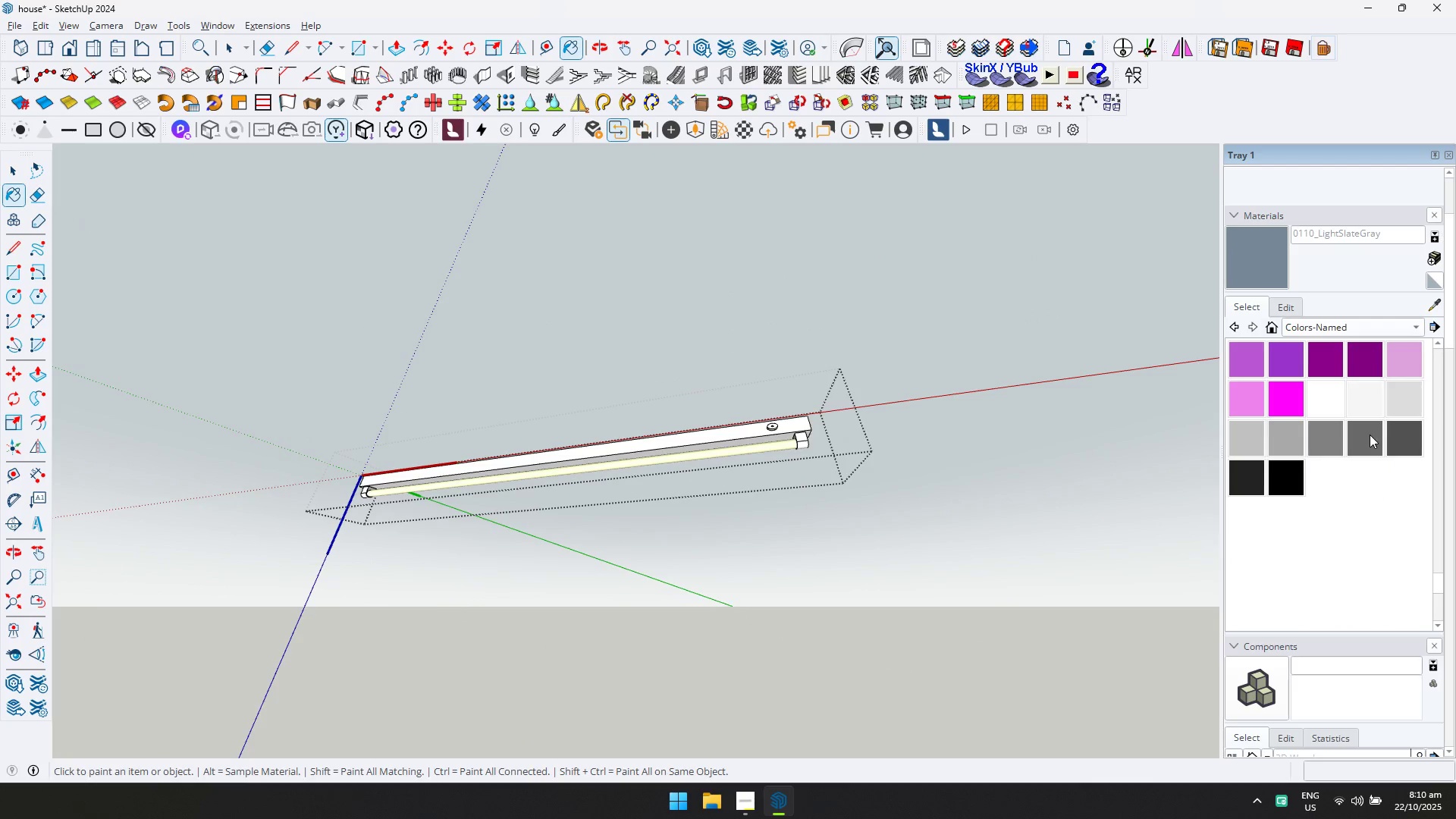 
scroll: coordinate [843, 467], scroll_direction: up, amount: 4.0
 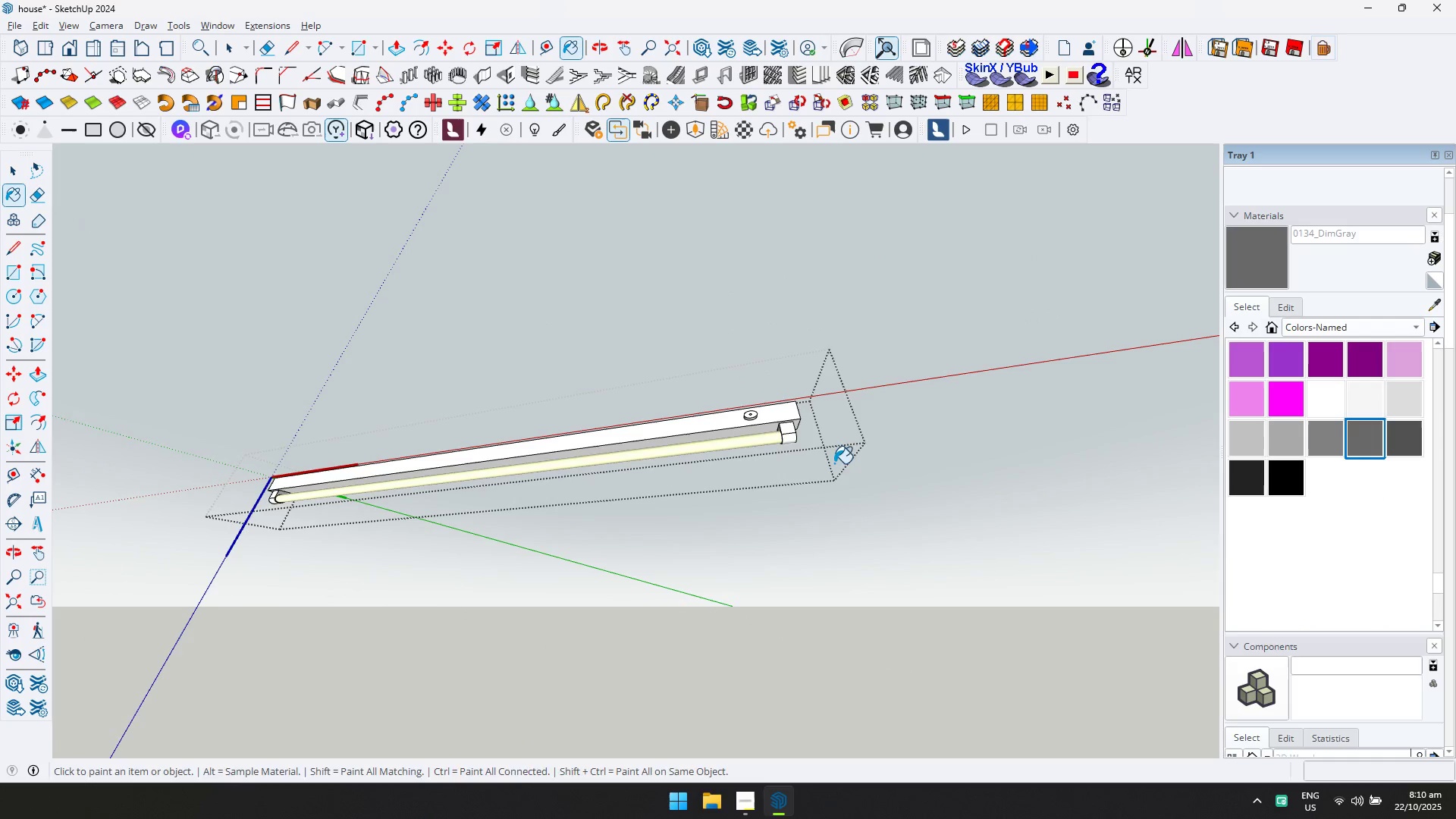 
hold_key(key=ControlLeft, duration=0.84)
left_click([794, 431])
 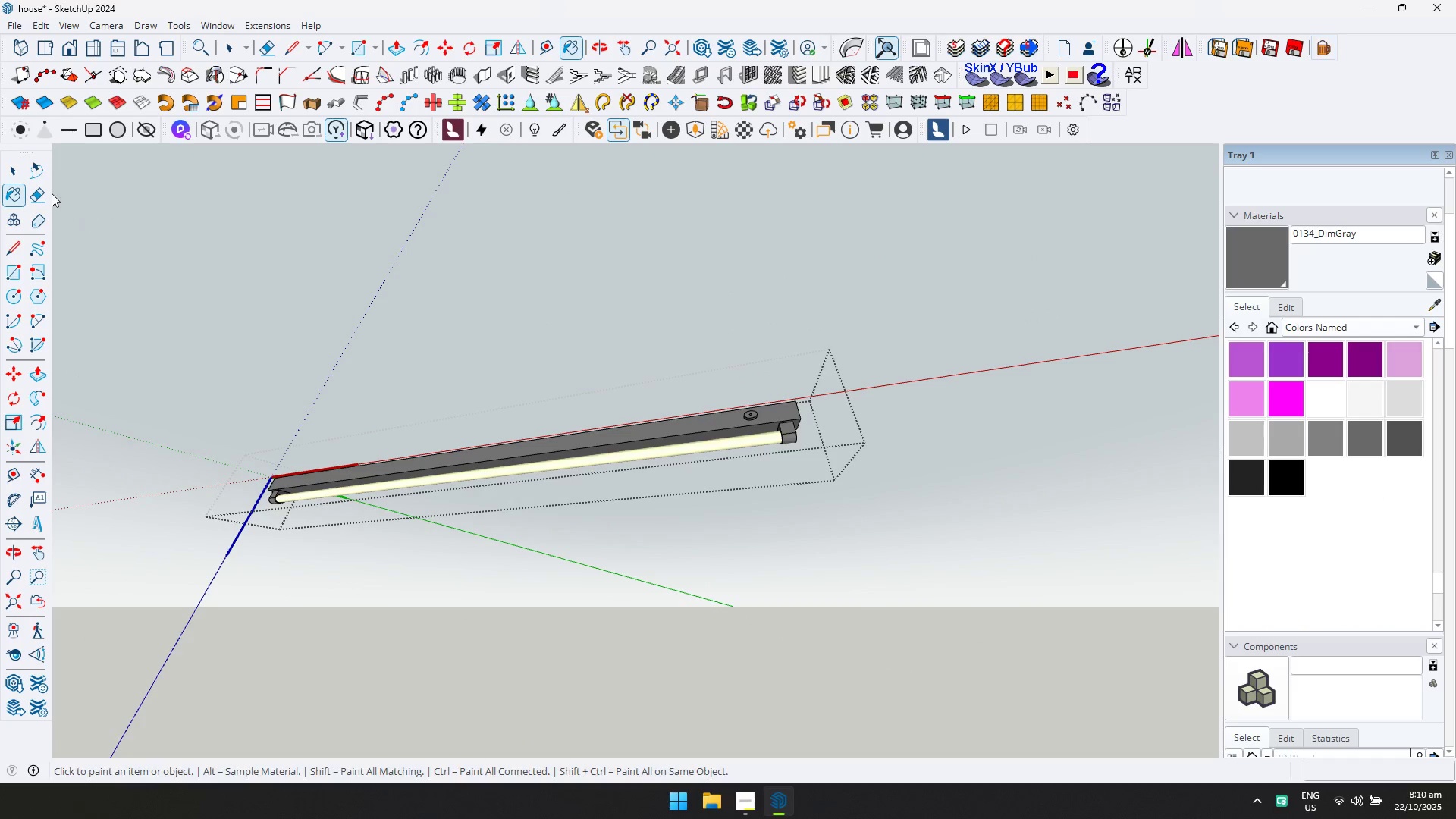 
key(Escape)
 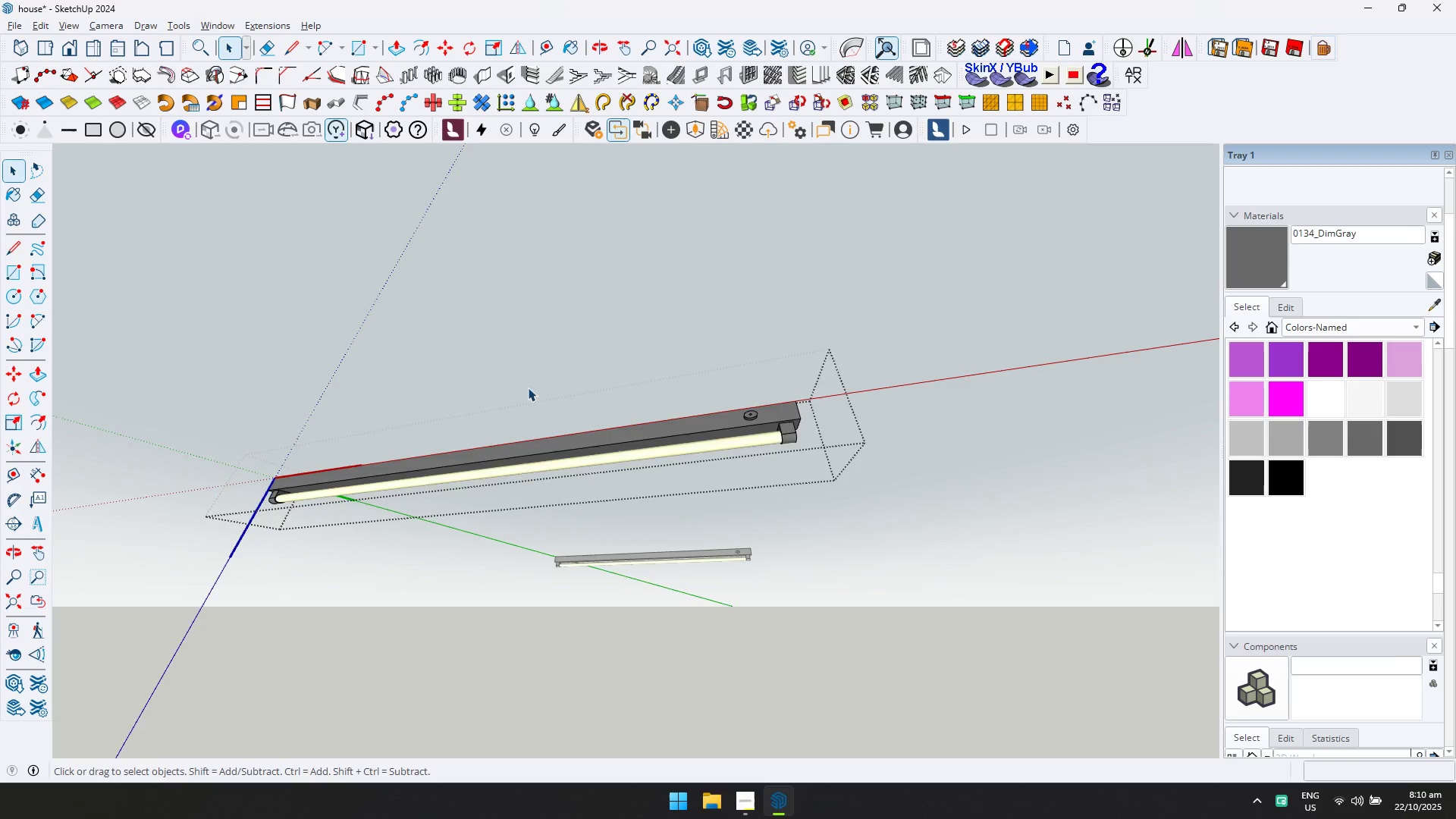 
scroll: coordinate [607, 425], scroll_direction: down, amount: 21.0
 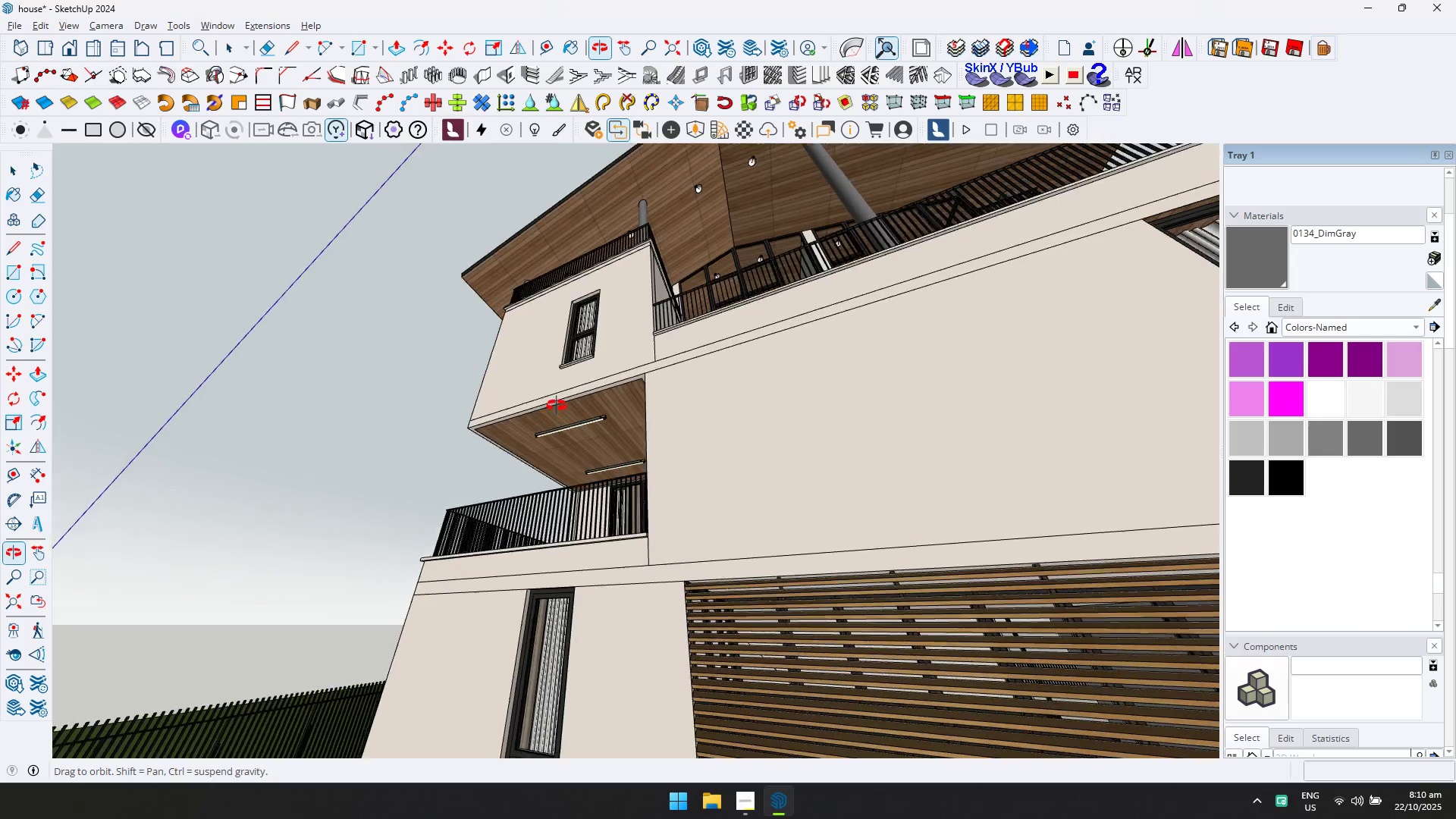 
key(Escape)
 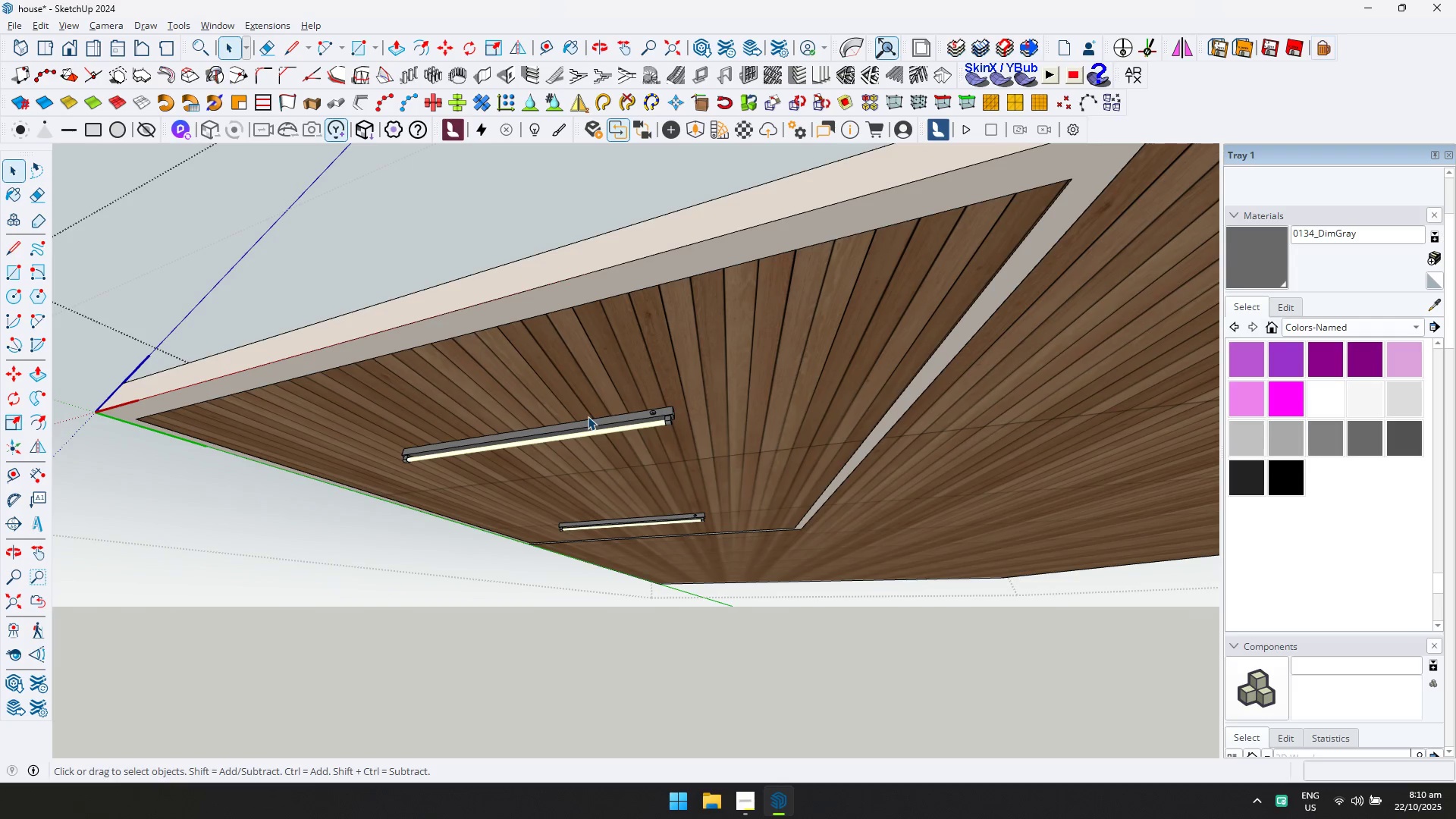 
key(Escape)
 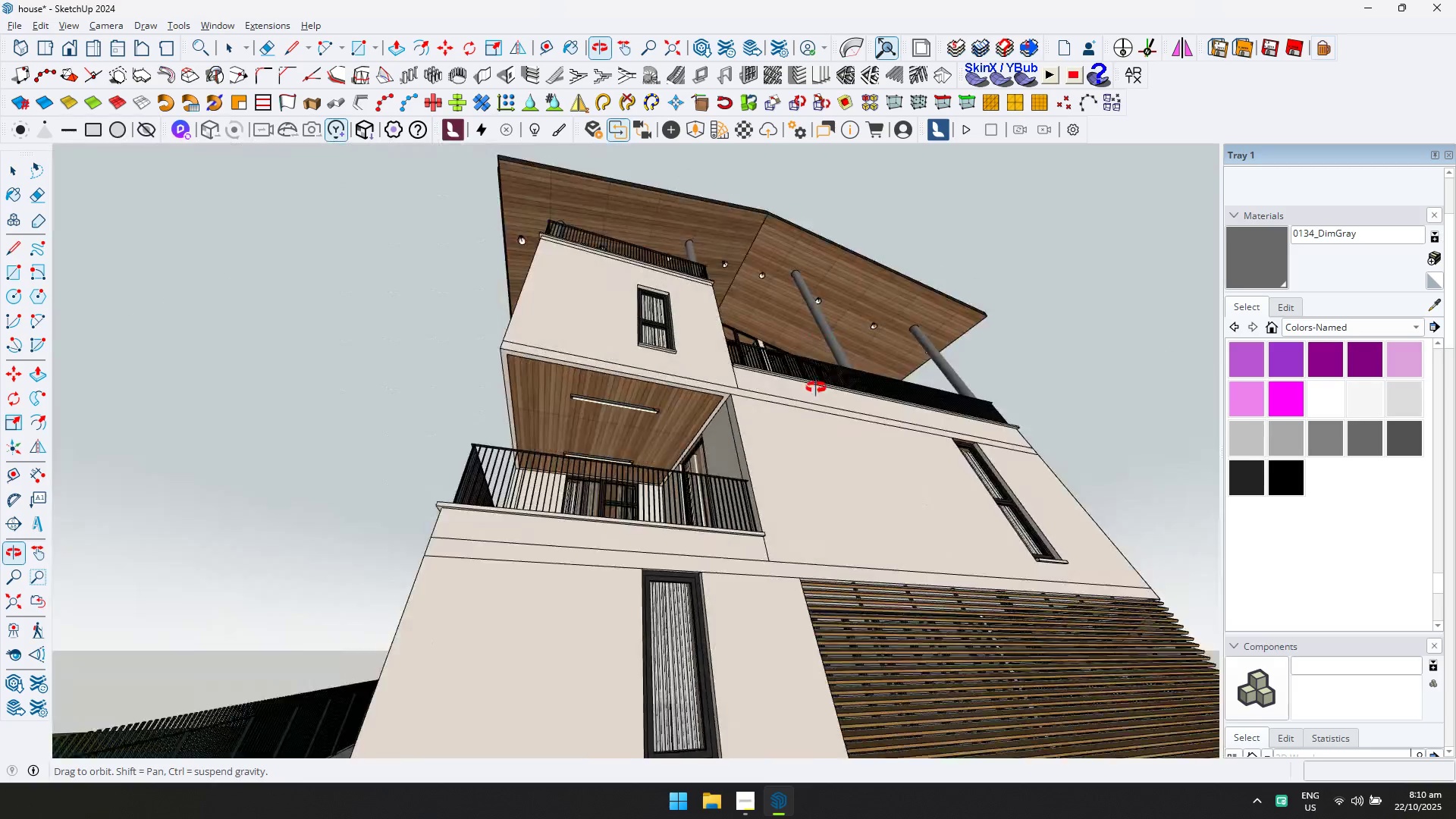 
hold_key(key=ShiftLeft, duration=0.41)
 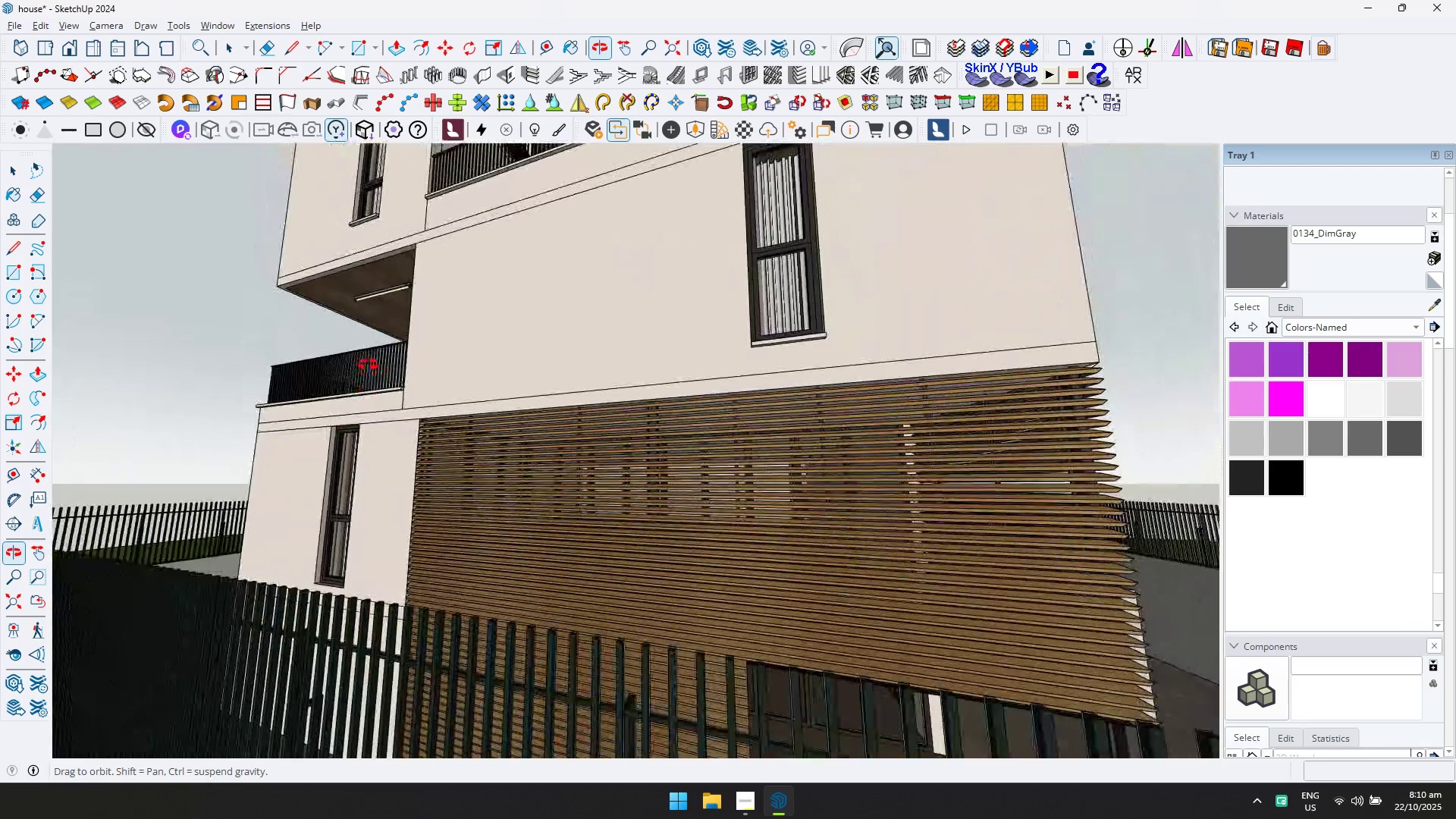 
scroll: coordinate [506, 425], scroll_direction: down, amount: 12.0
 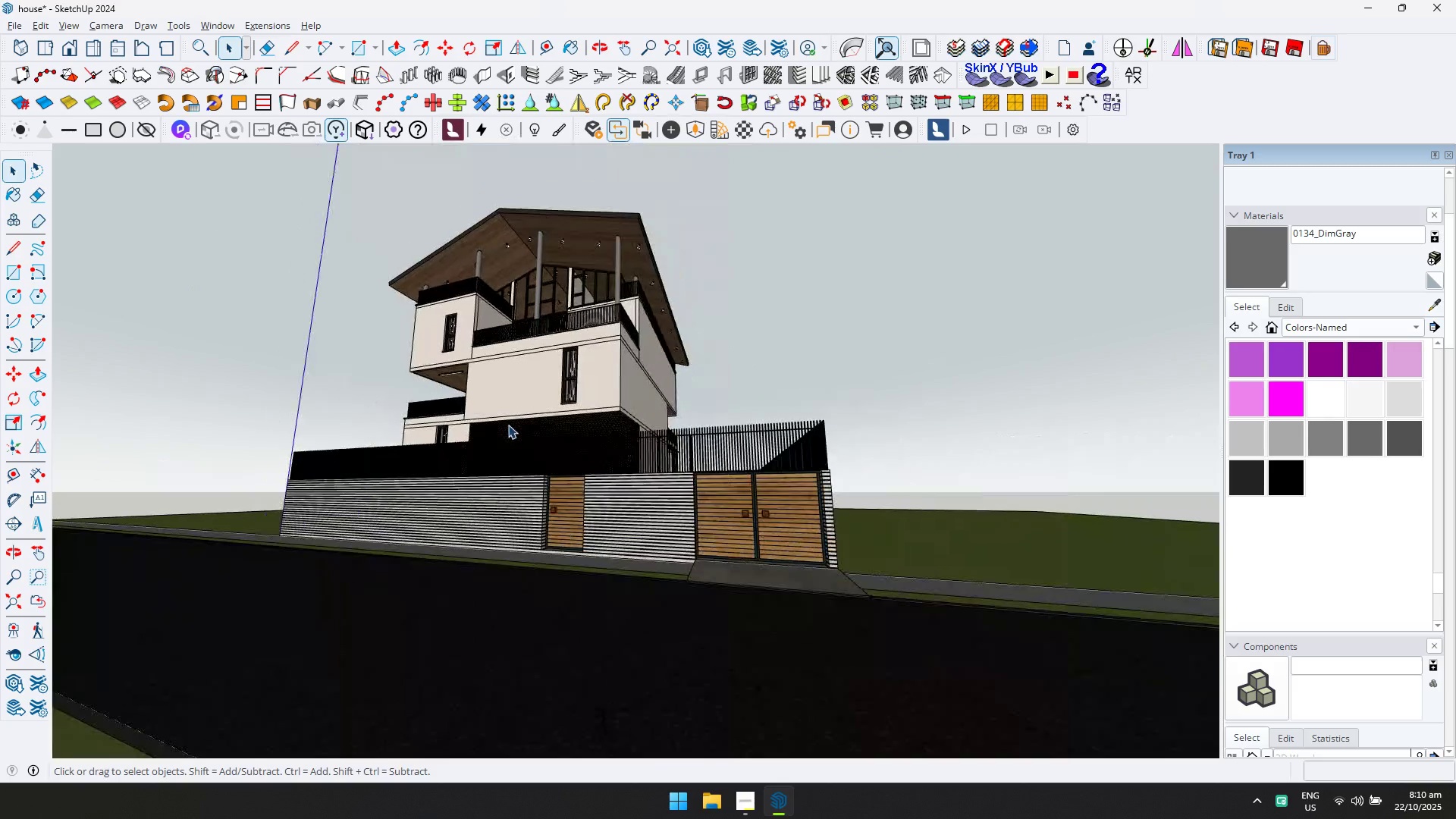 
hold_key(key=ShiftLeft, duration=0.38)
 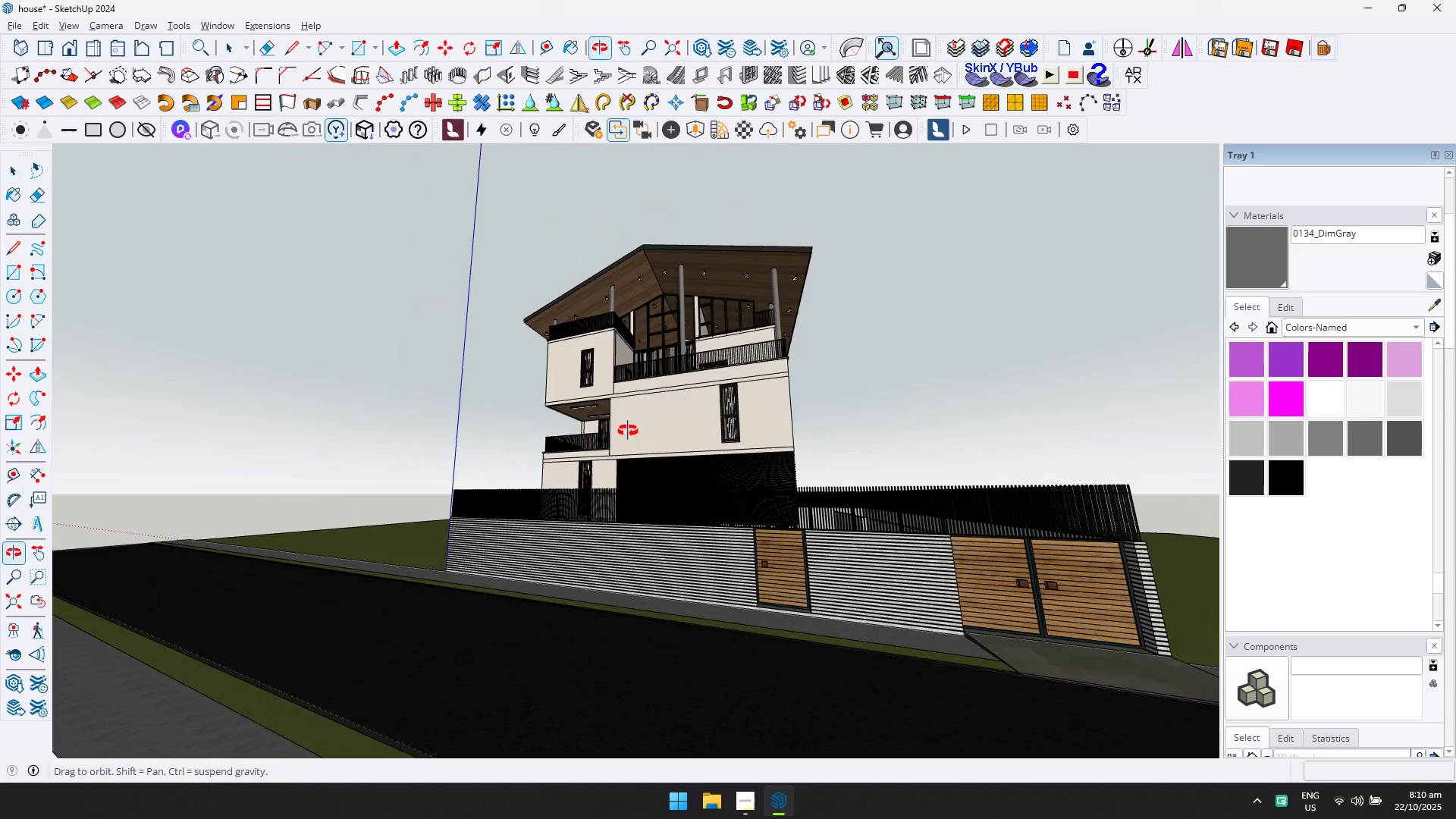 
key(Control+ControlLeft)
 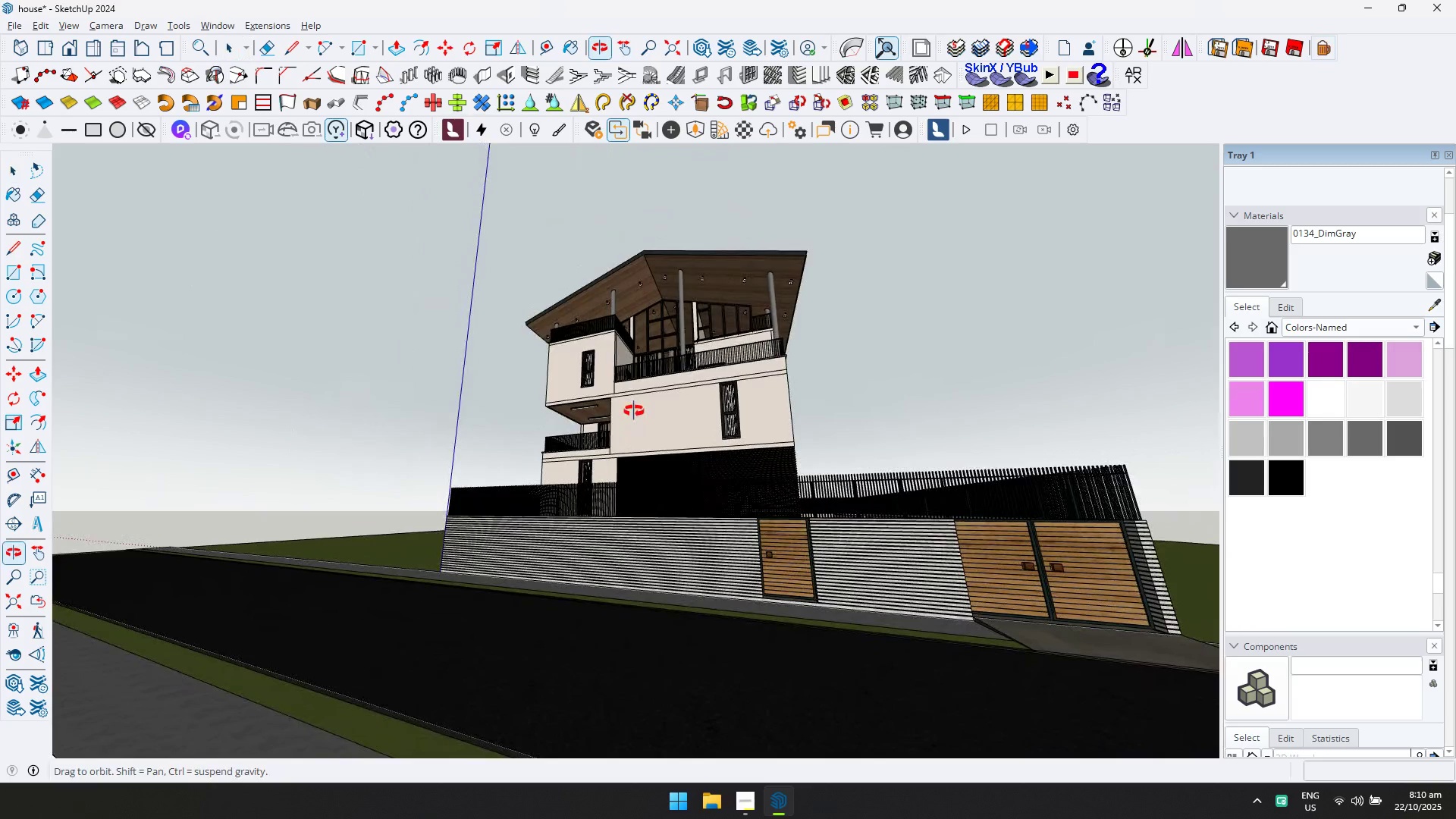 
key(Control+S)
 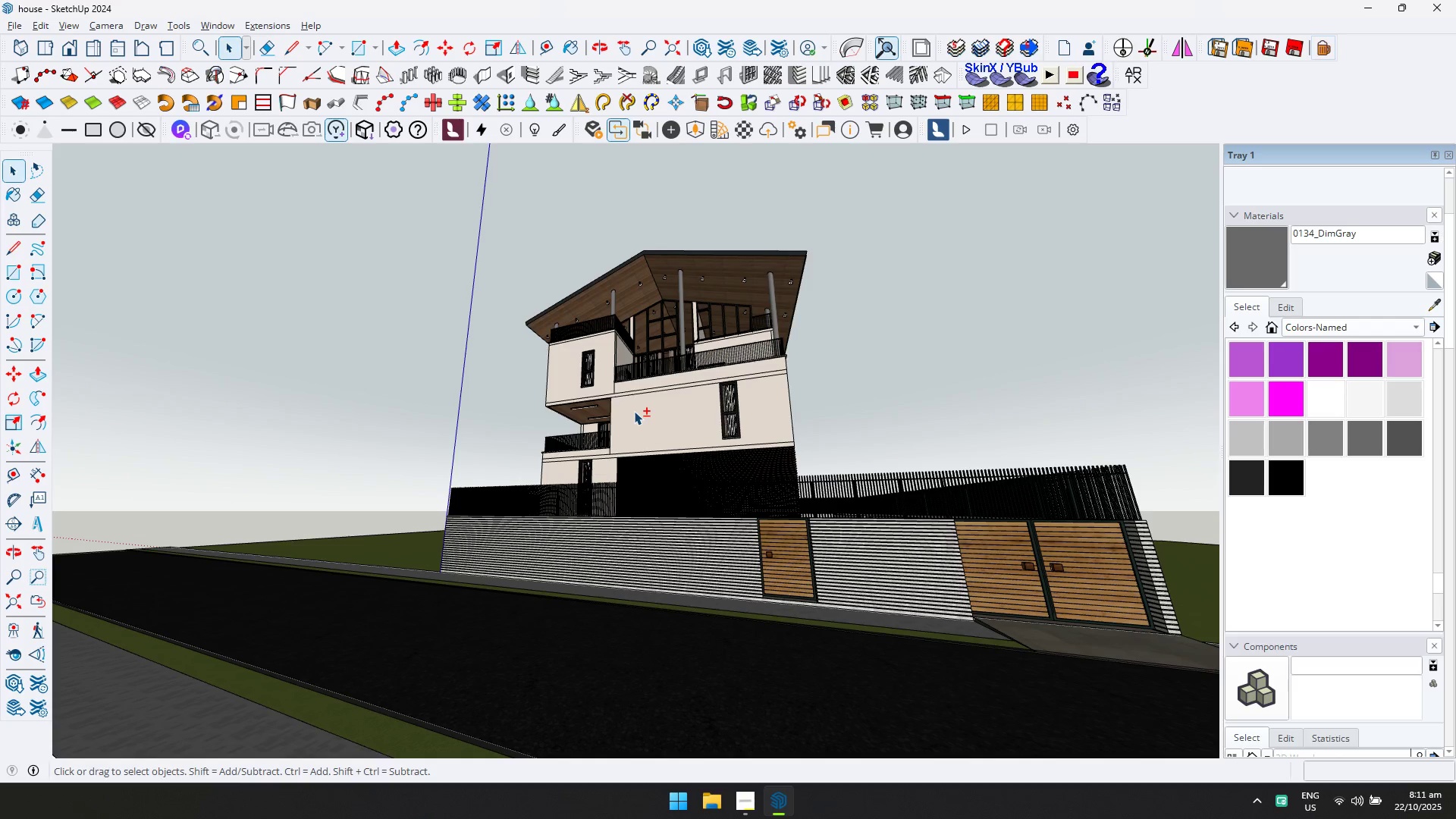 
wait(51.93)
 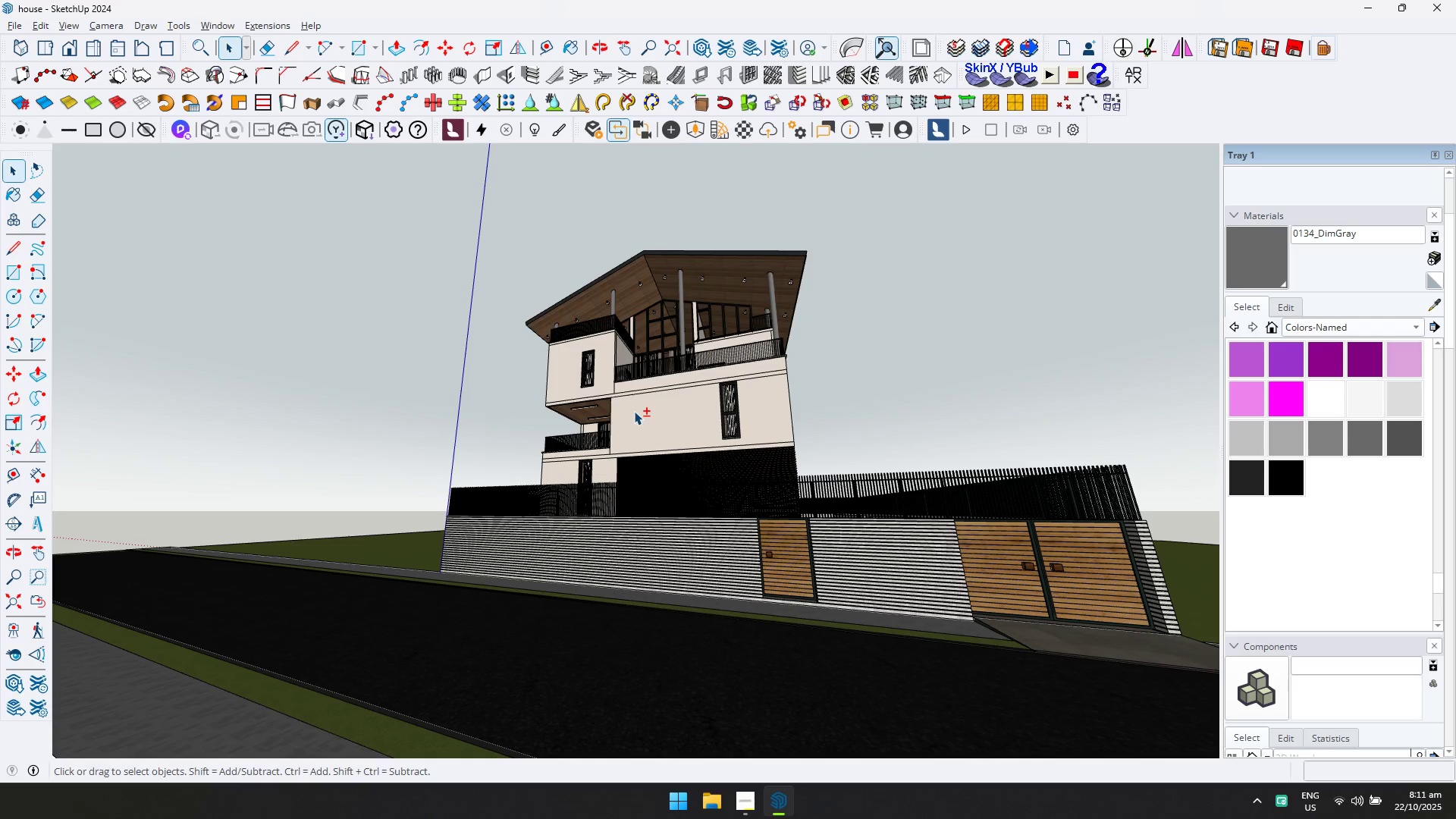 
scroll: coordinate [622, 253], scroll_direction: up, amount: 13.0
 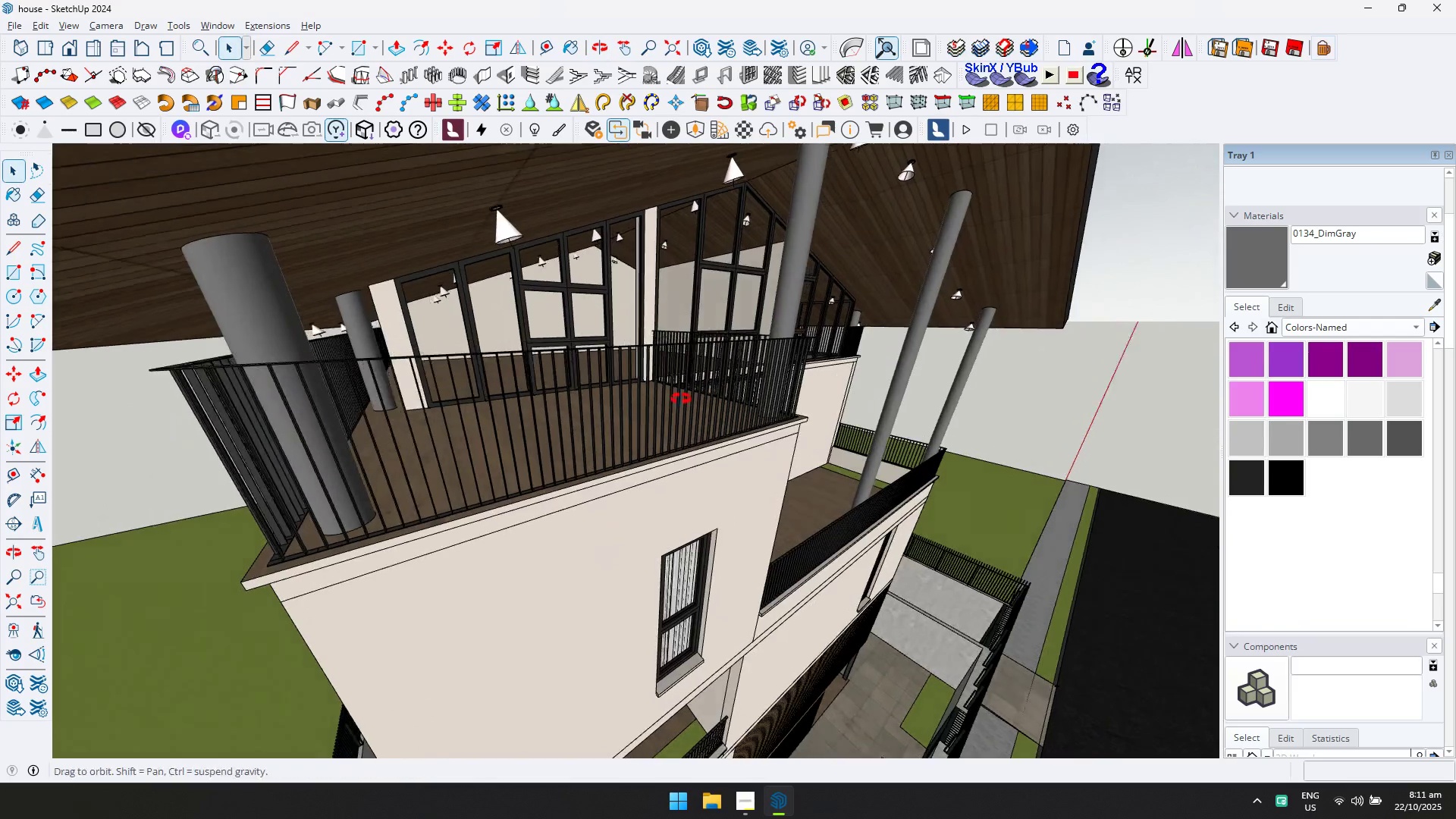 
scroll: coordinate [741, 290], scroll_direction: down, amount: 12.0
 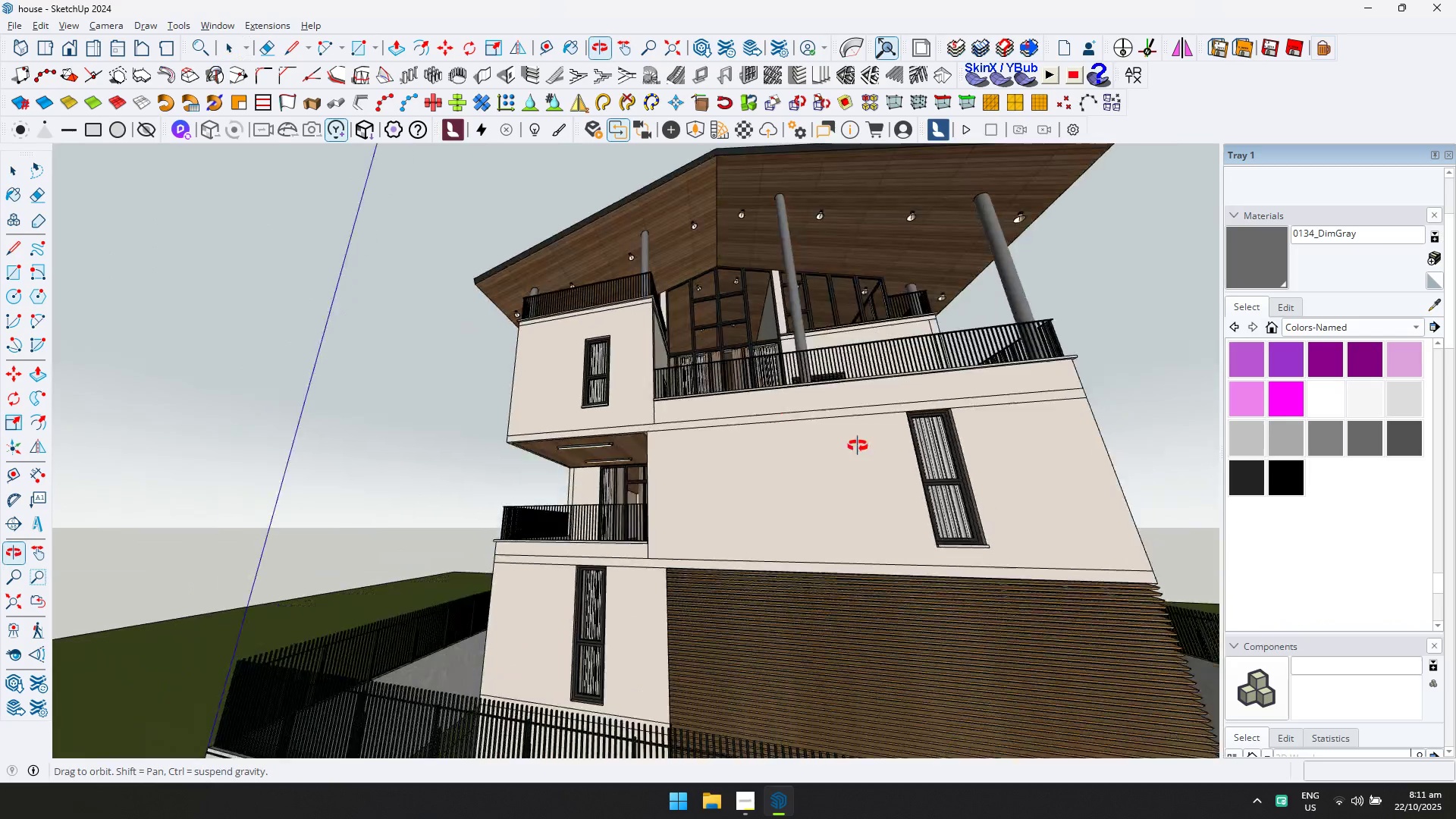 
hold_key(key=ShiftLeft, duration=0.55)
 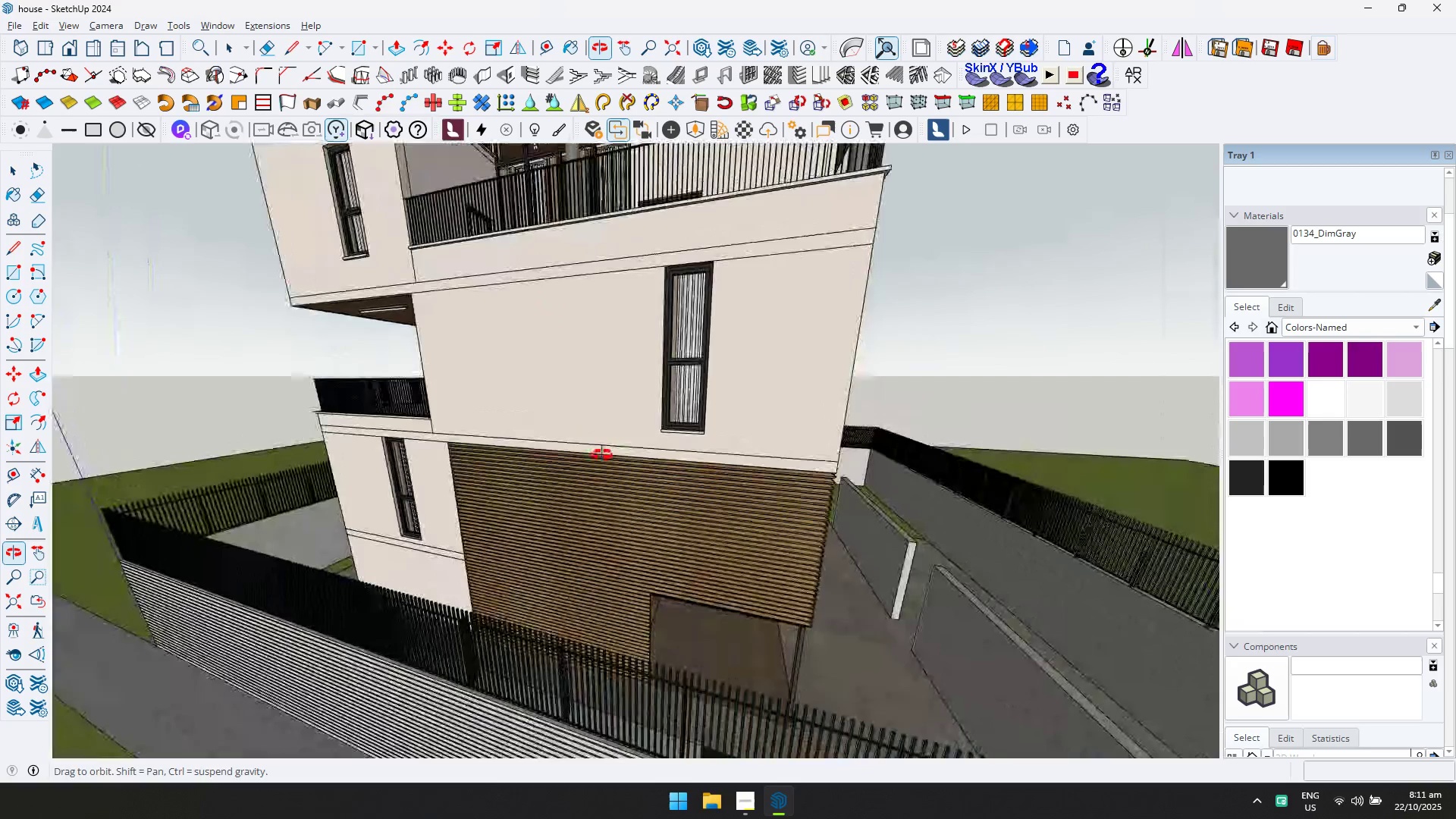 
scroll: coordinate [586, 500], scroll_direction: down, amount: 8.0
 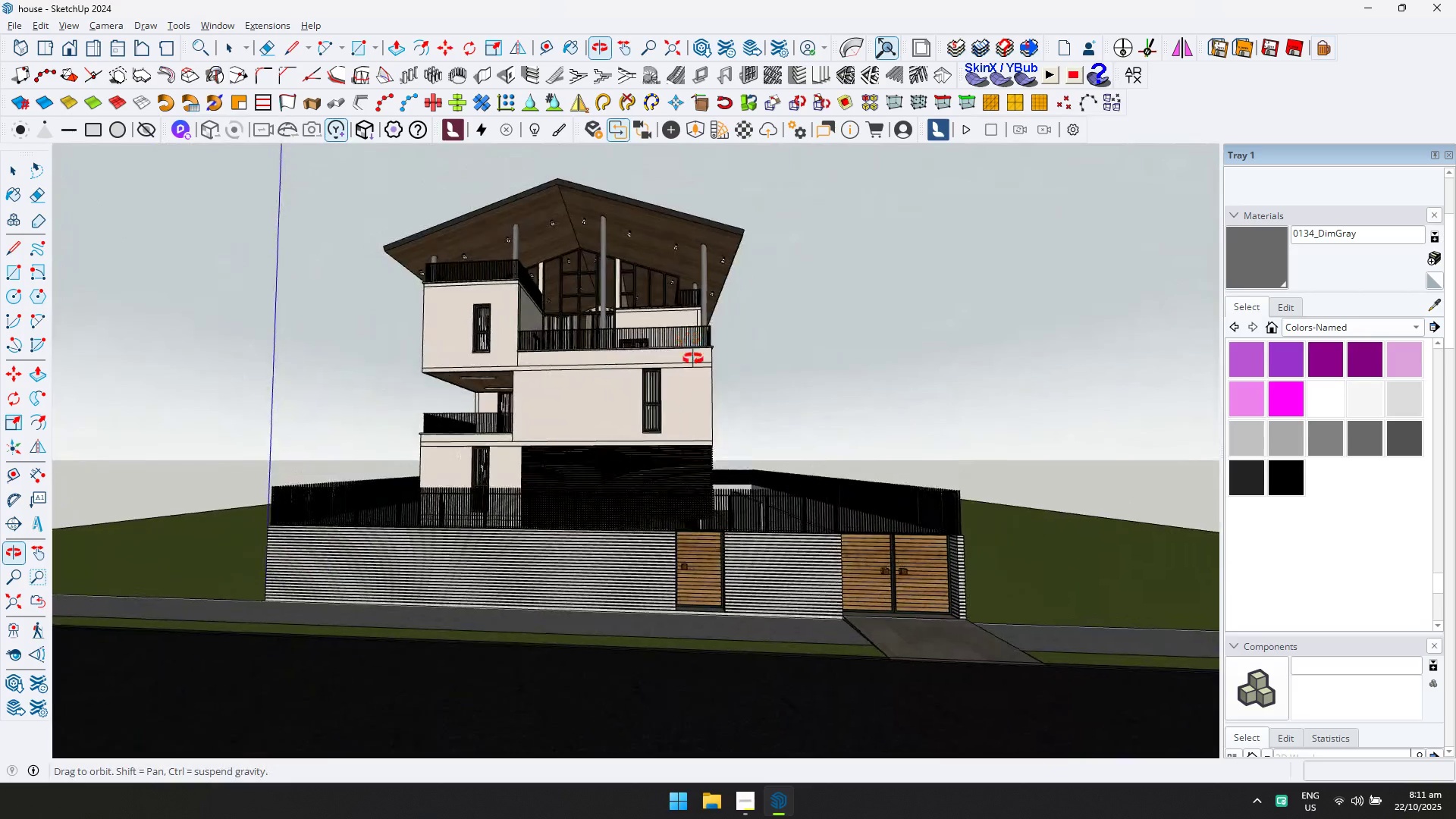 
hold_key(key=ShiftLeft, duration=0.31)
 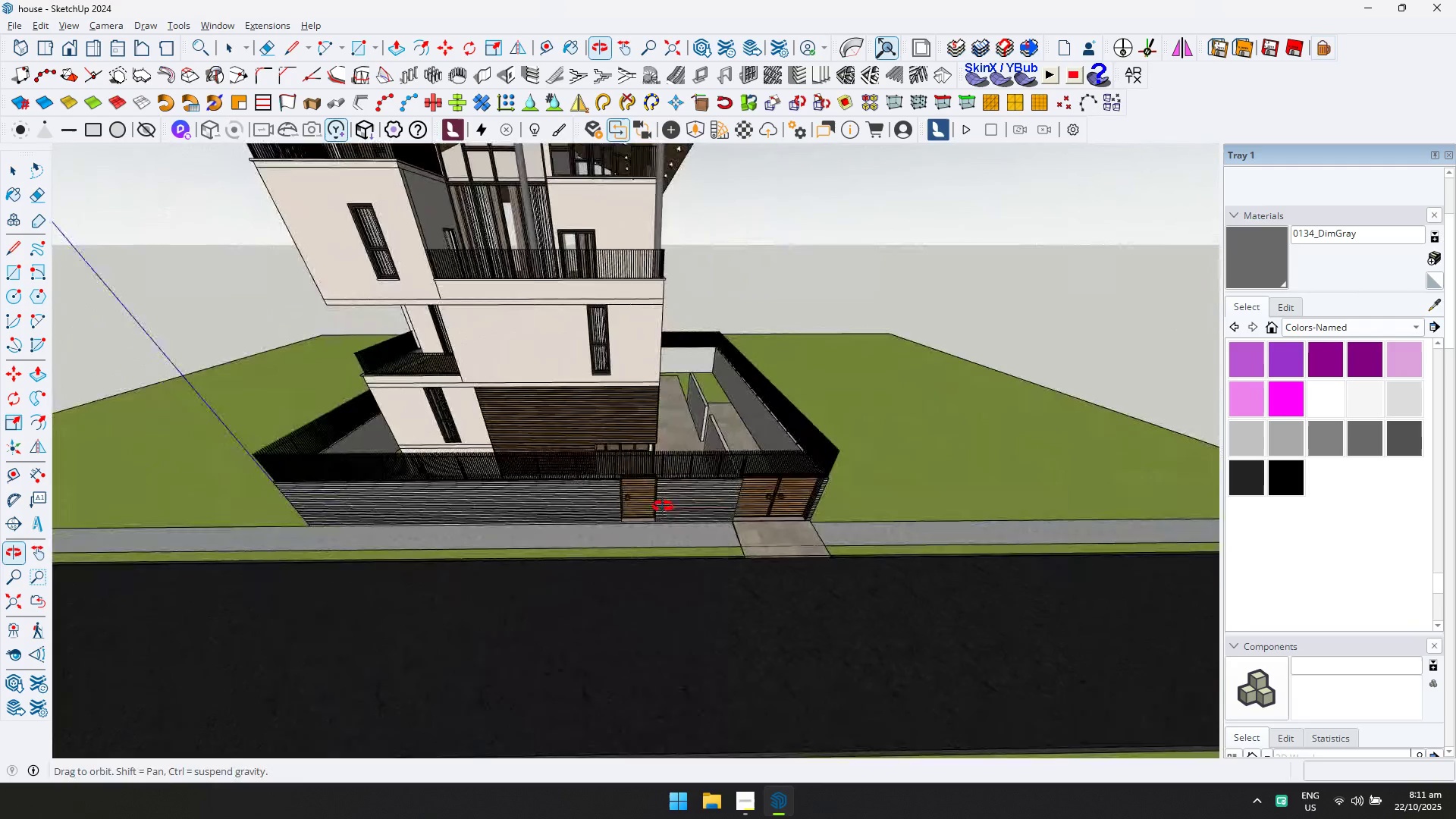 
scroll: coordinate [554, 472], scroll_direction: down, amount: 5.0
 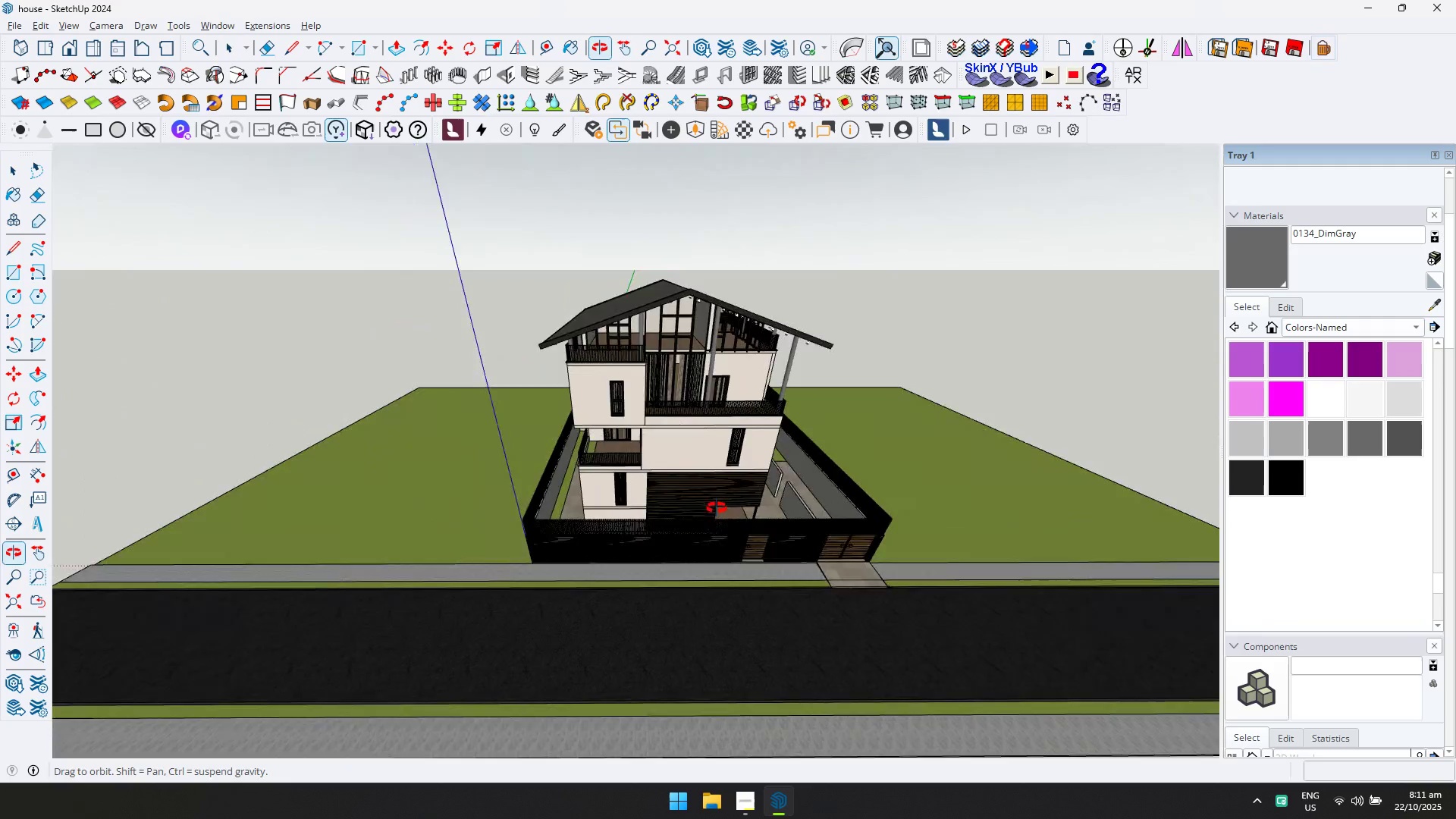 
hold_key(key=ShiftLeft, duration=0.53)
 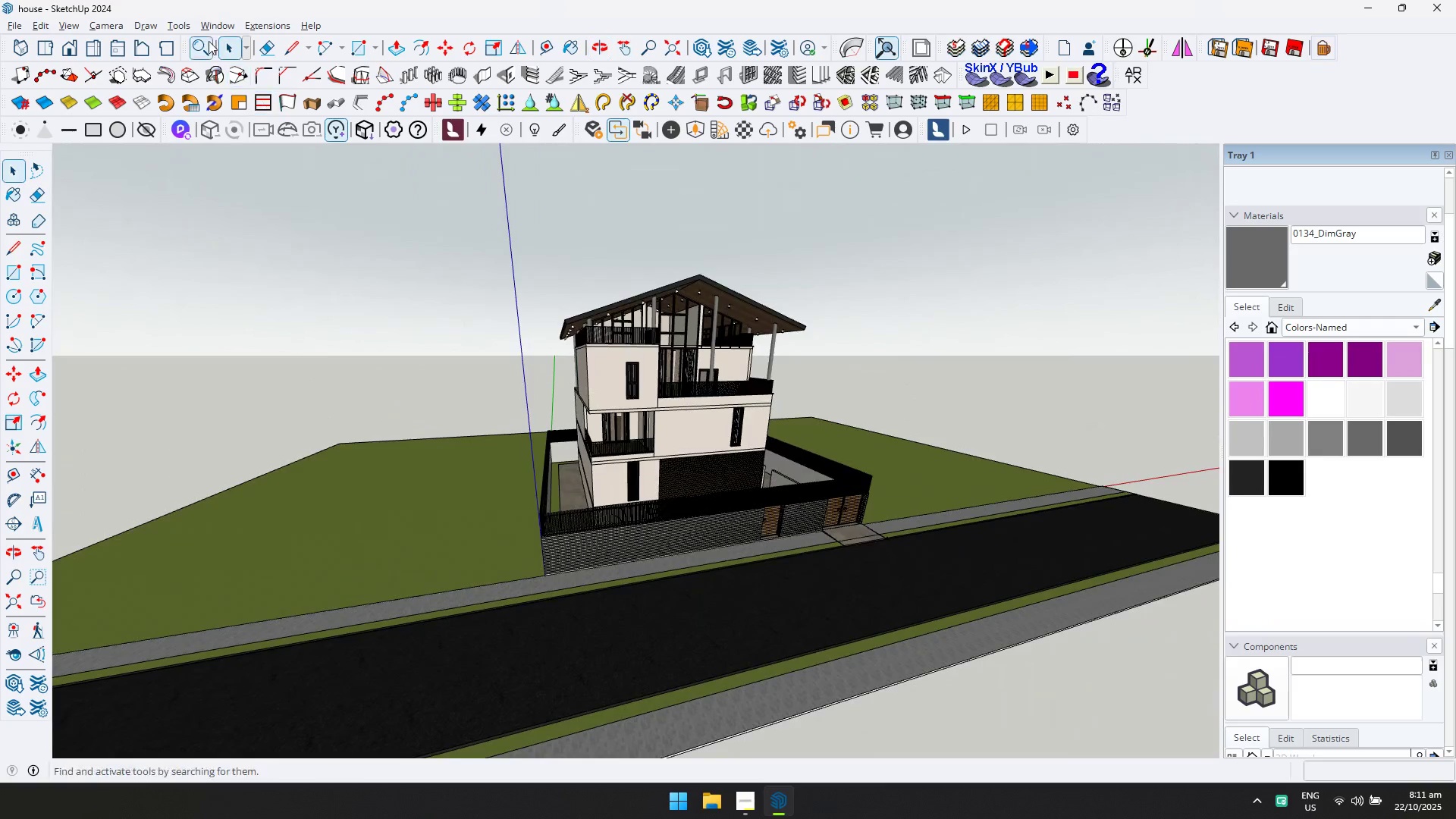 
left_click([206, 24])
 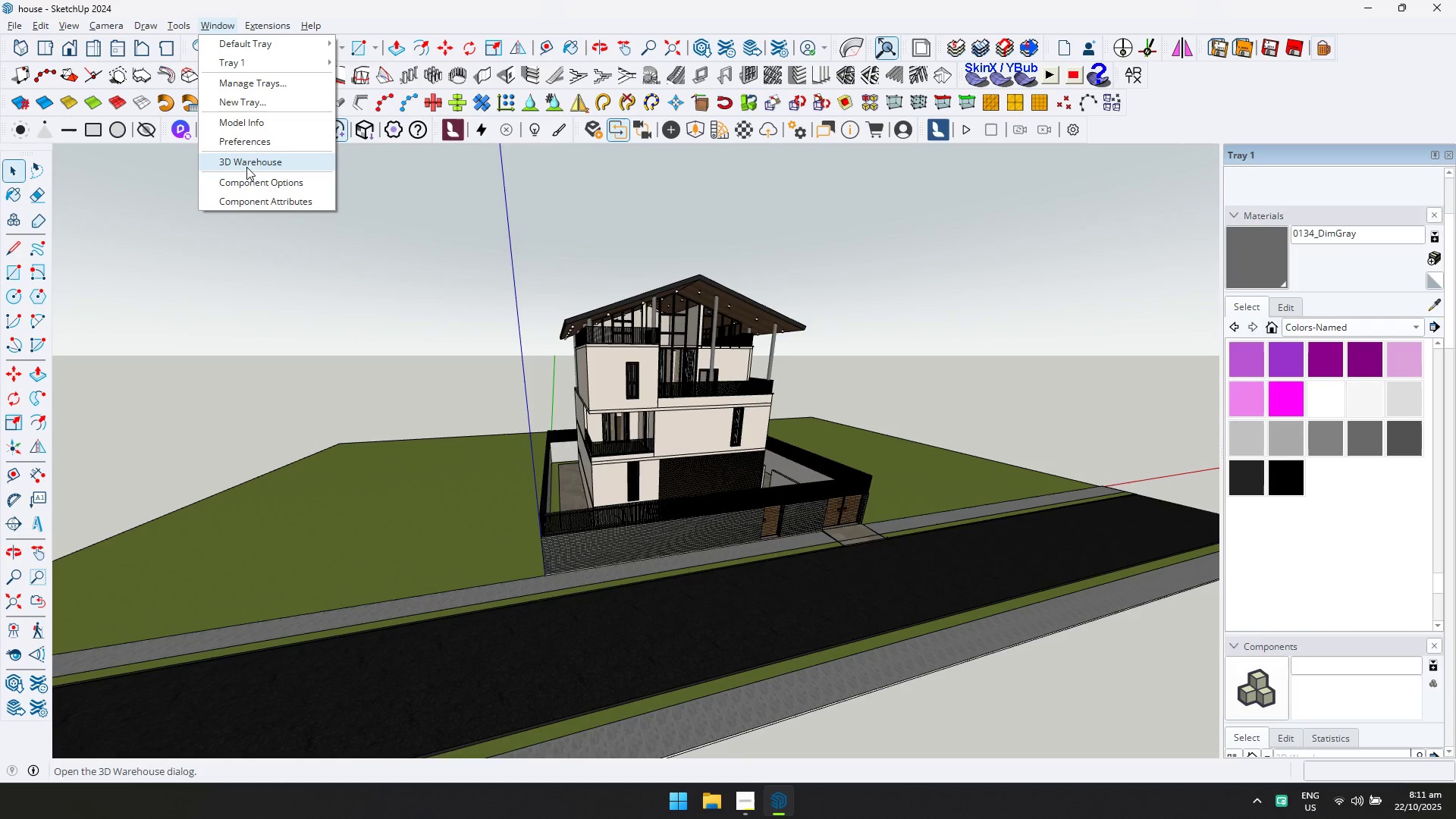 
left_click([246, 167])
 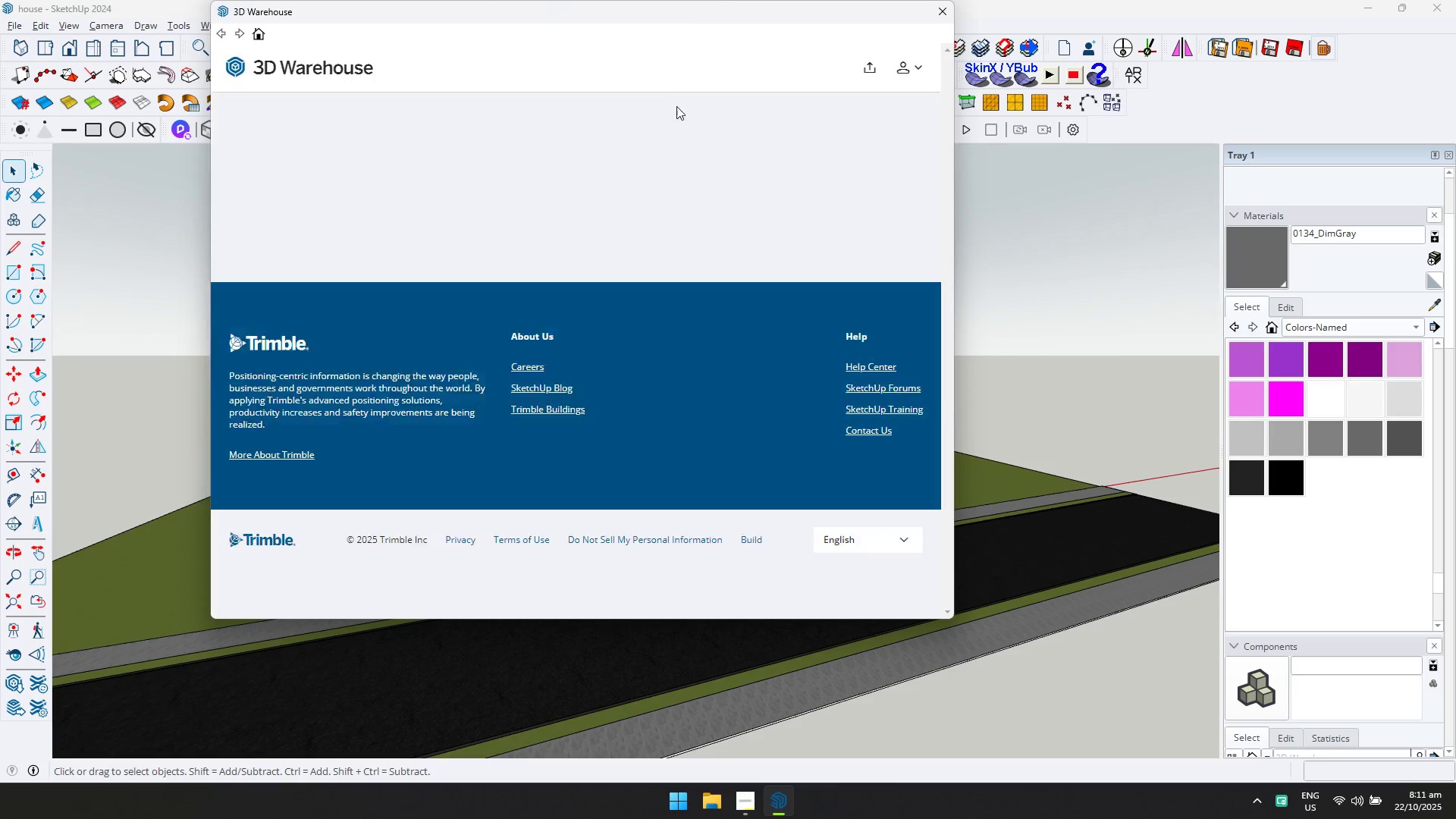 
left_click([632, 72])
 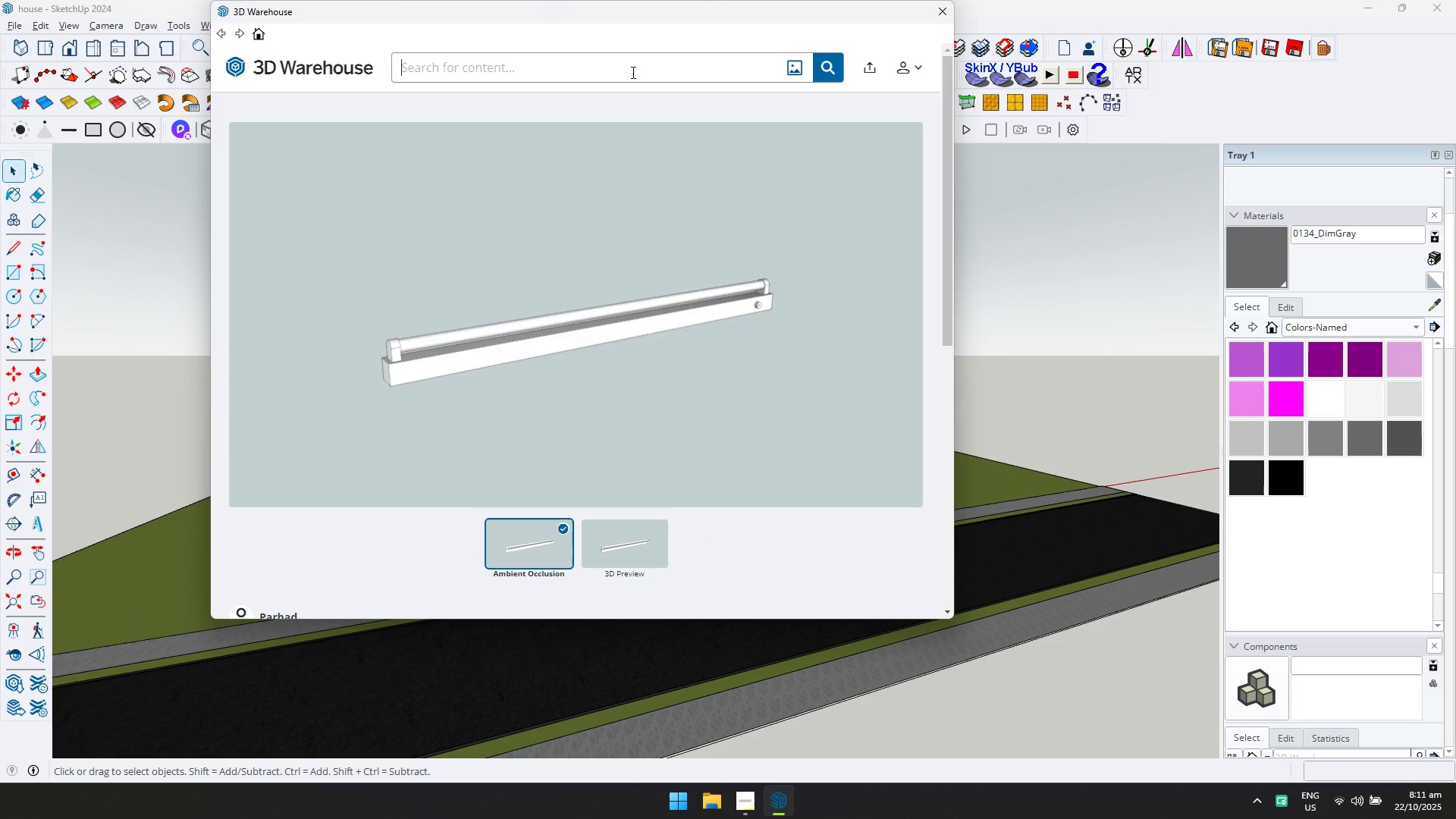 
type(li)
 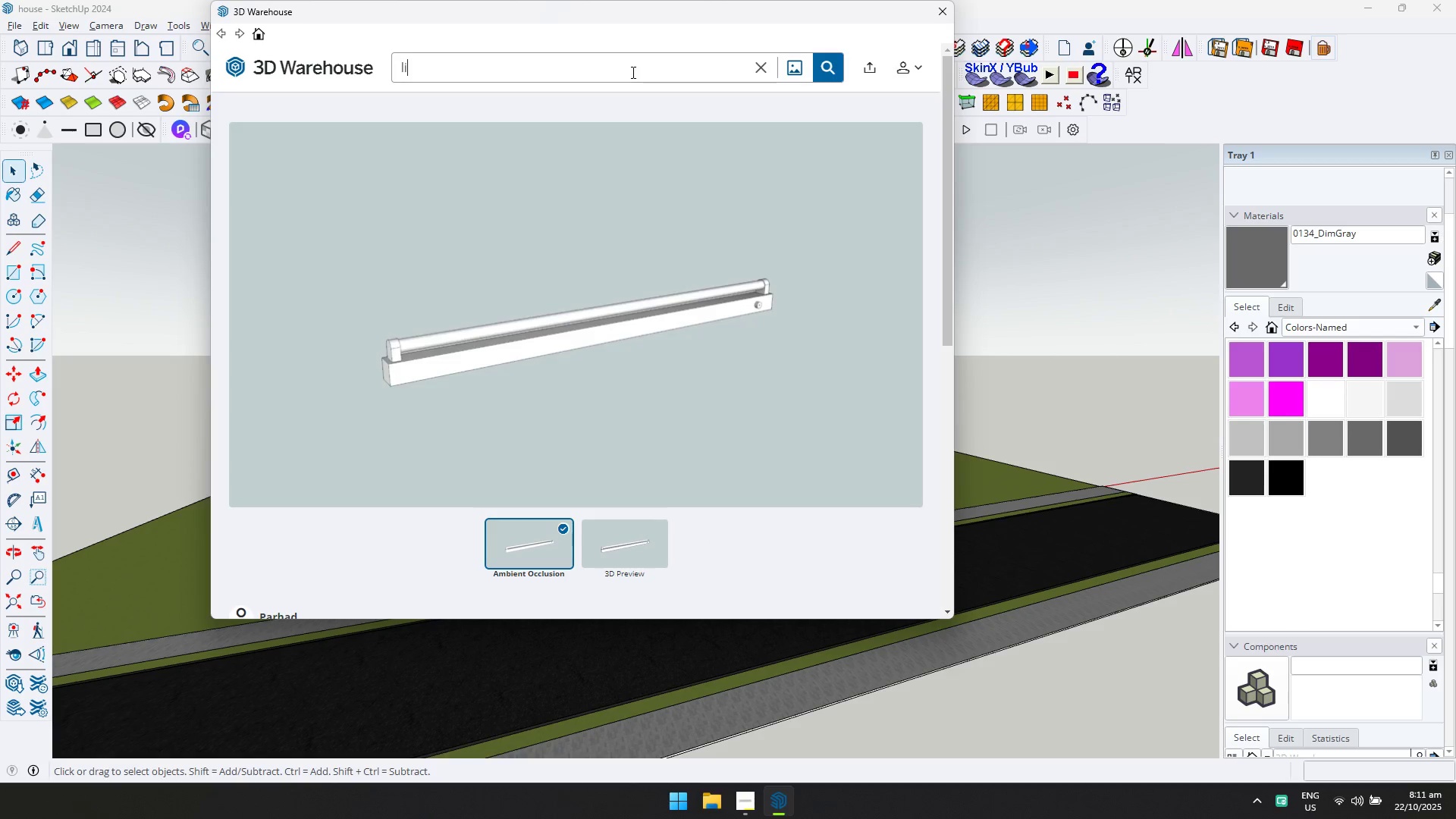 
key(Control+ControlLeft)
 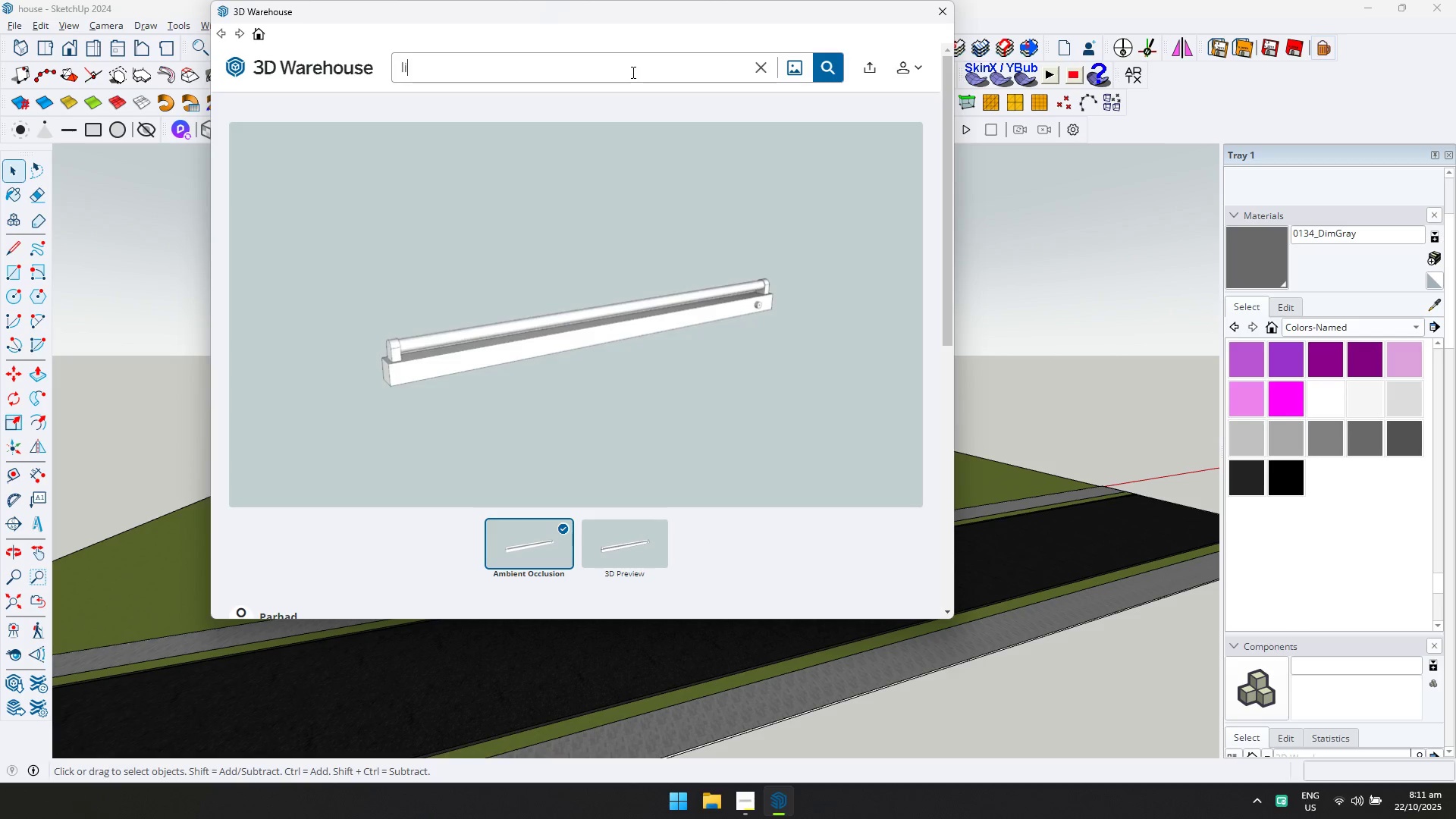 
key(Control+A)
 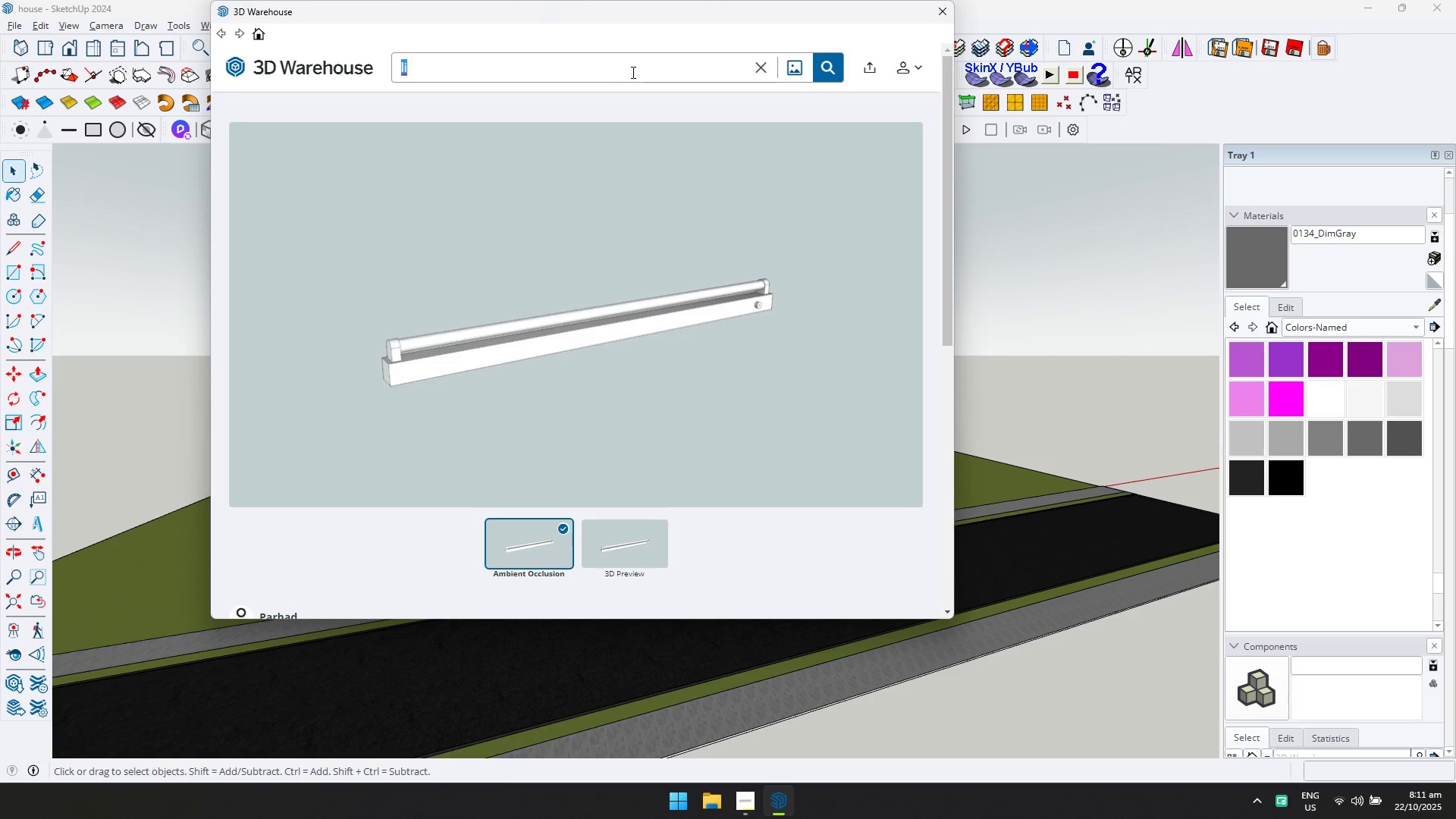 
type(w)
key(Backspace)
type(electric post)
 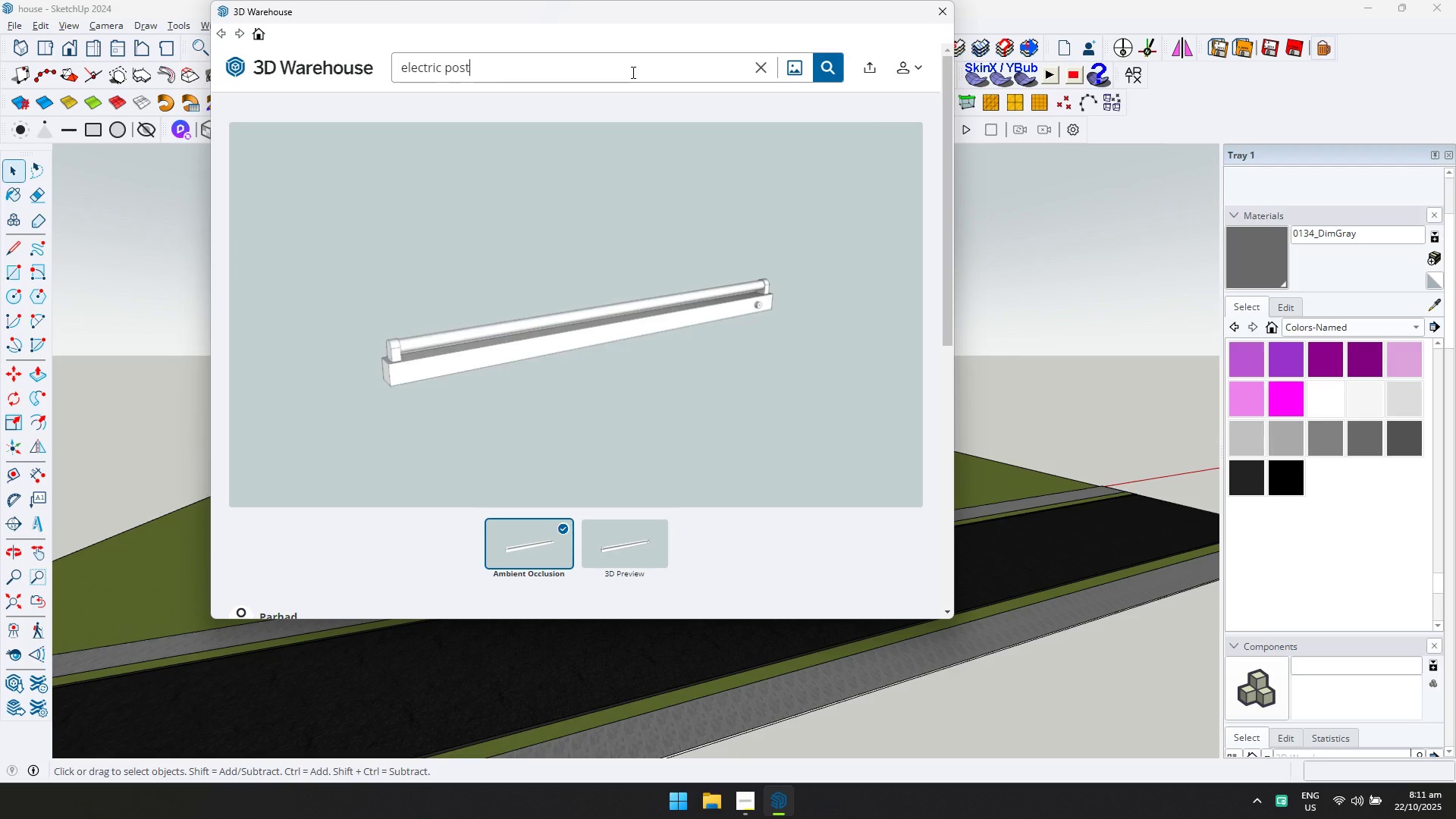 
key(Enter)
 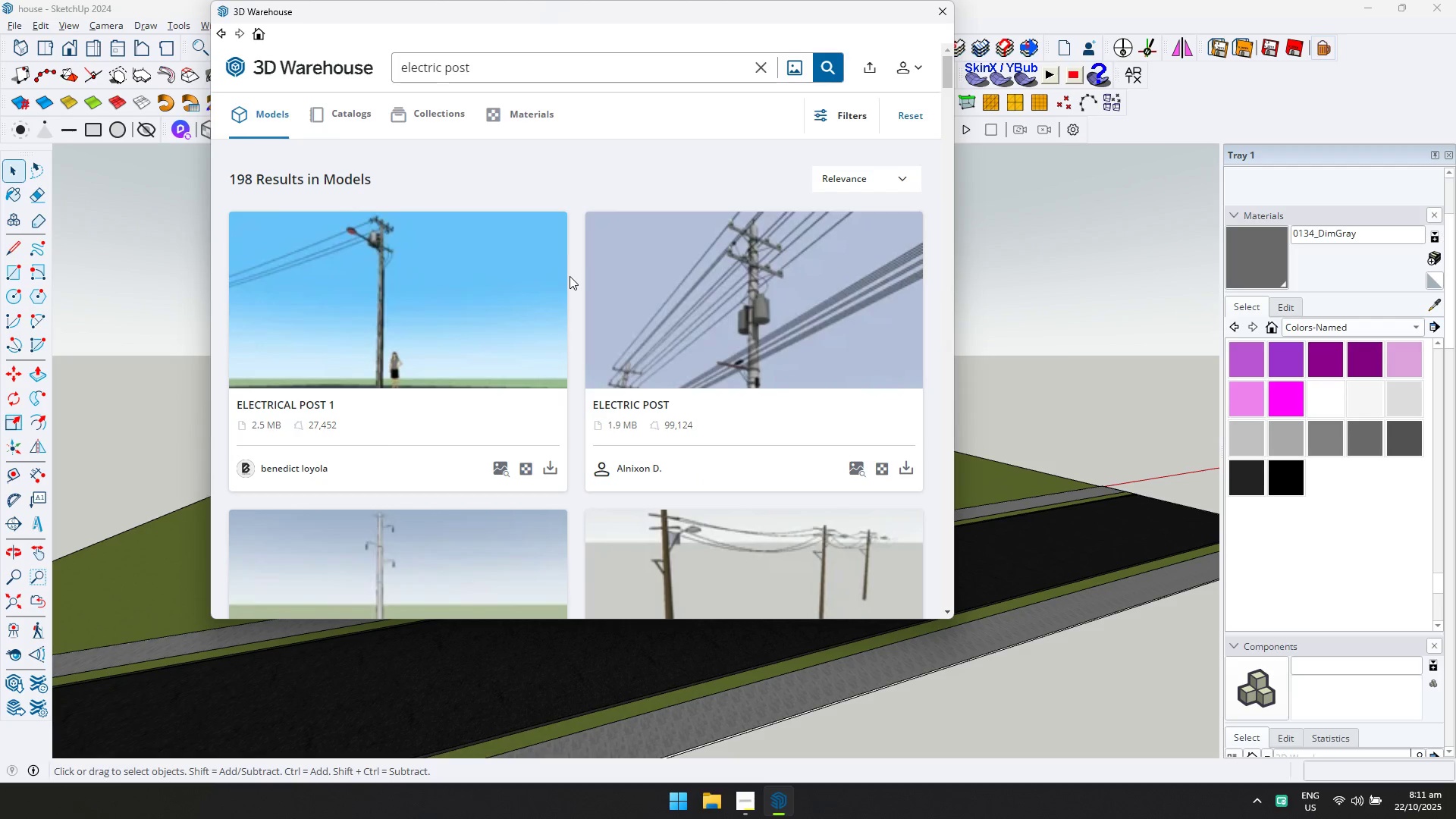 
left_click_drag(start_coordinate=[711, 293], to_coordinate=[712, 289])
 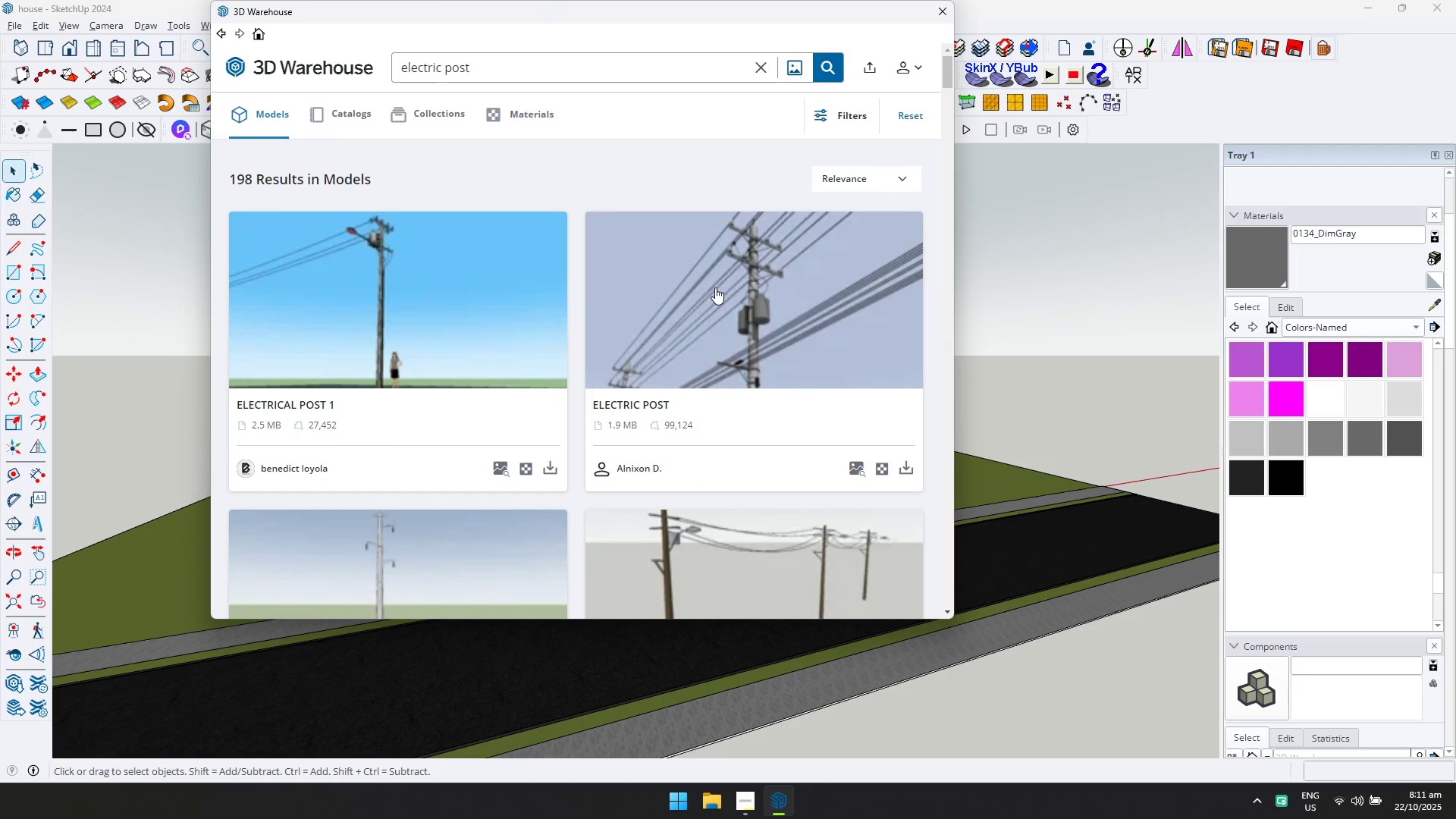 
left_click([716, 287])
 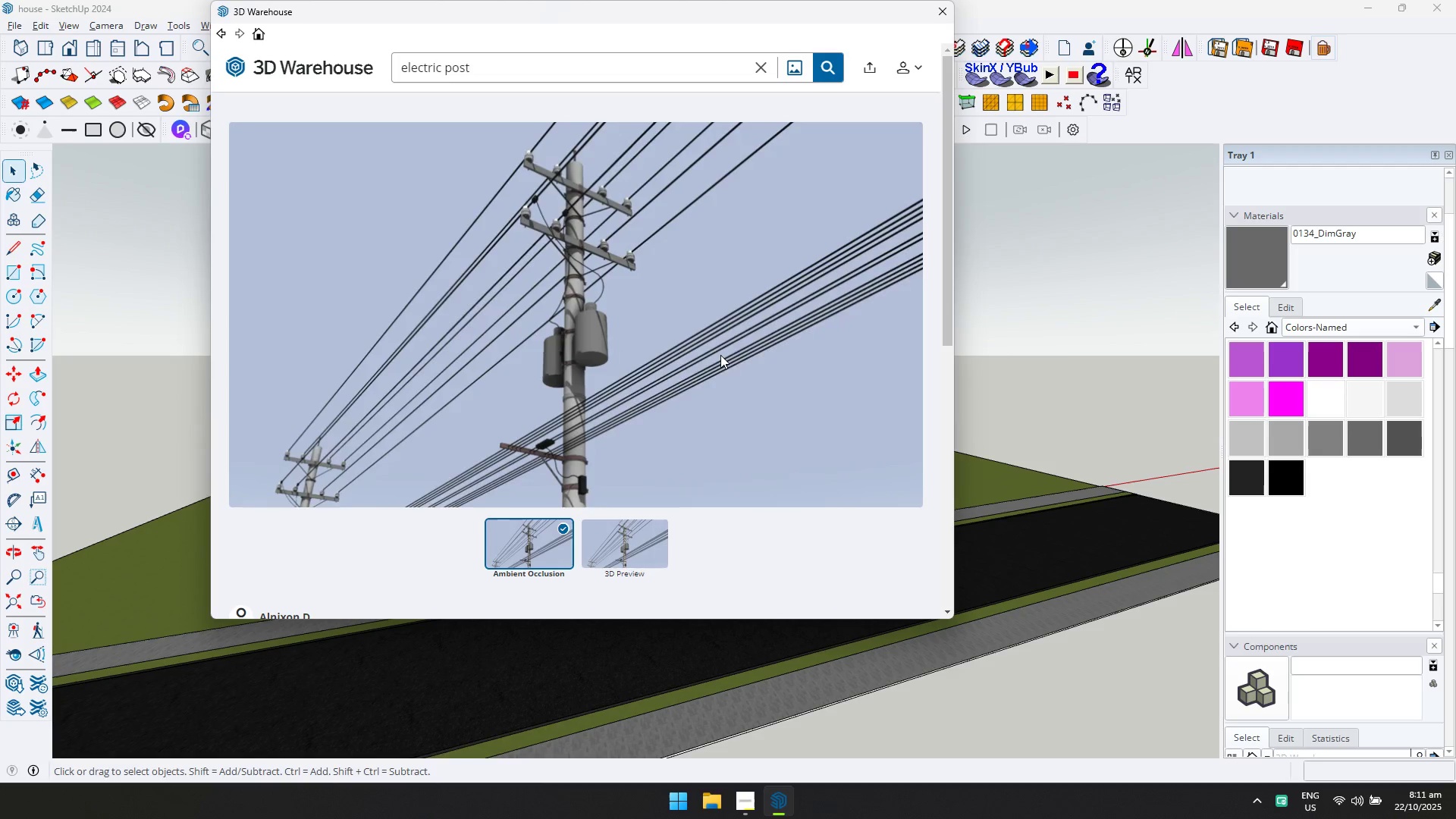 
scroll: coordinate [720, 356], scroll_direction: down, amount: 1.0
 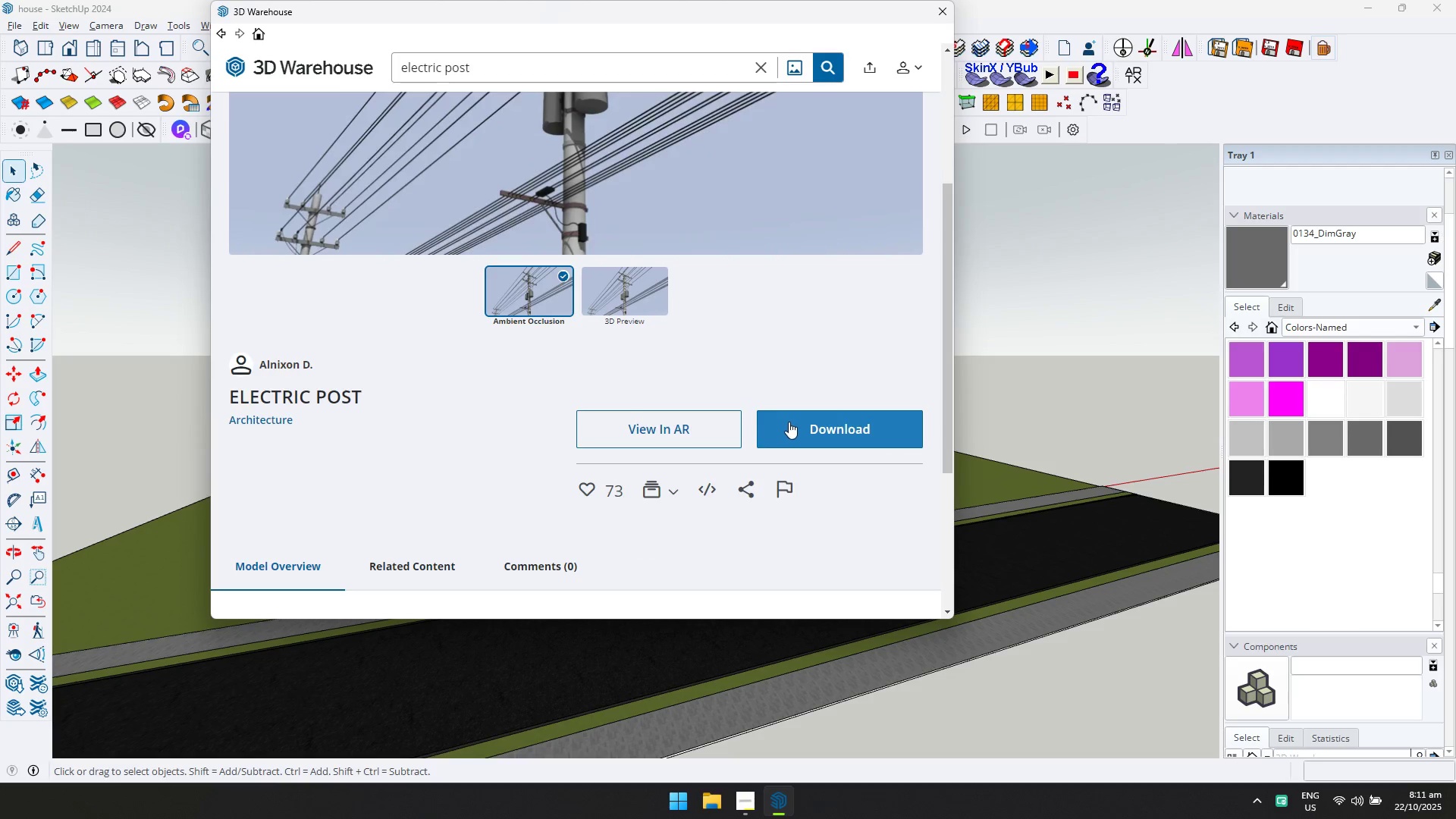 
left_click([790, 422])
 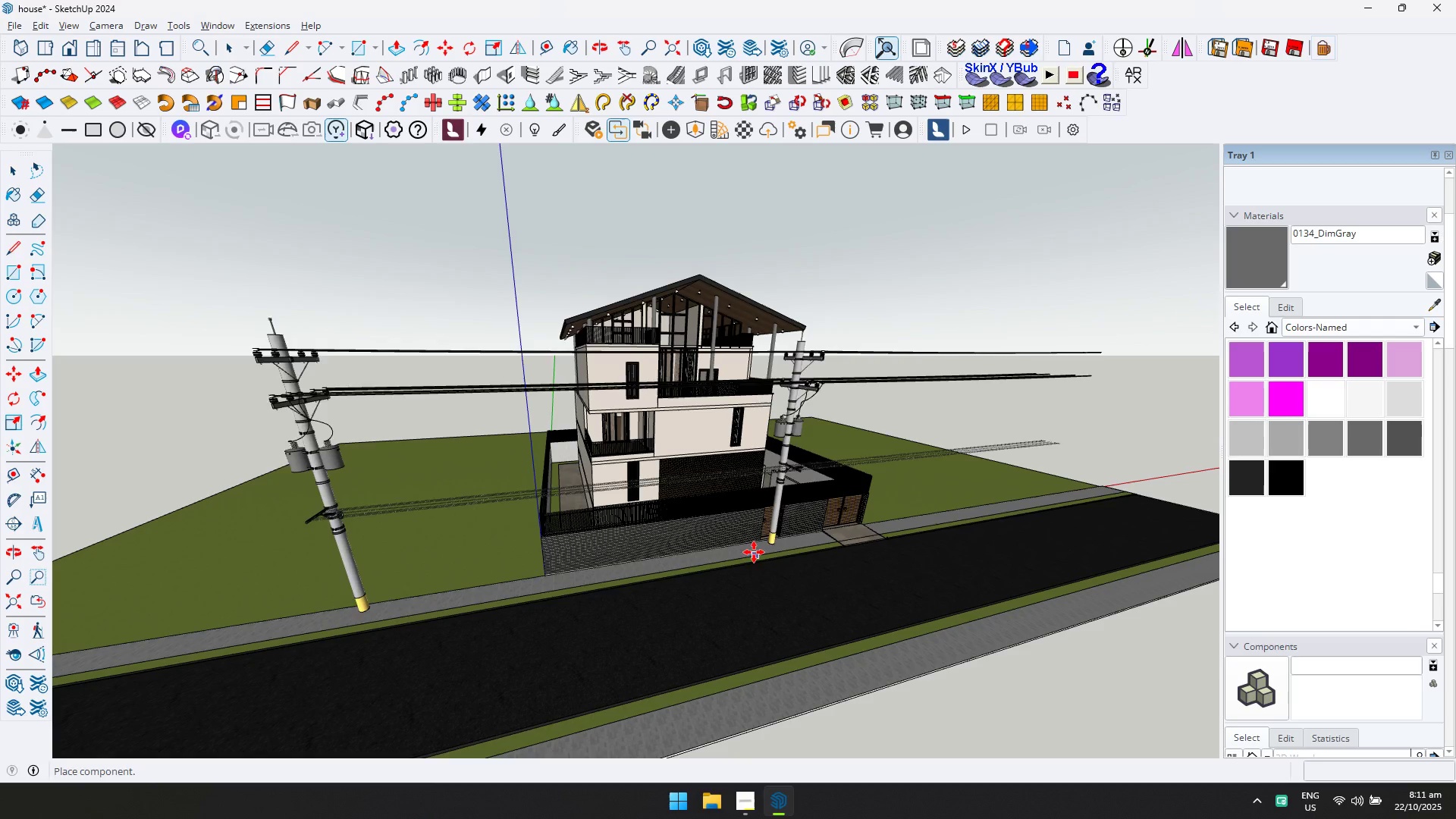 
wait(5.66)
 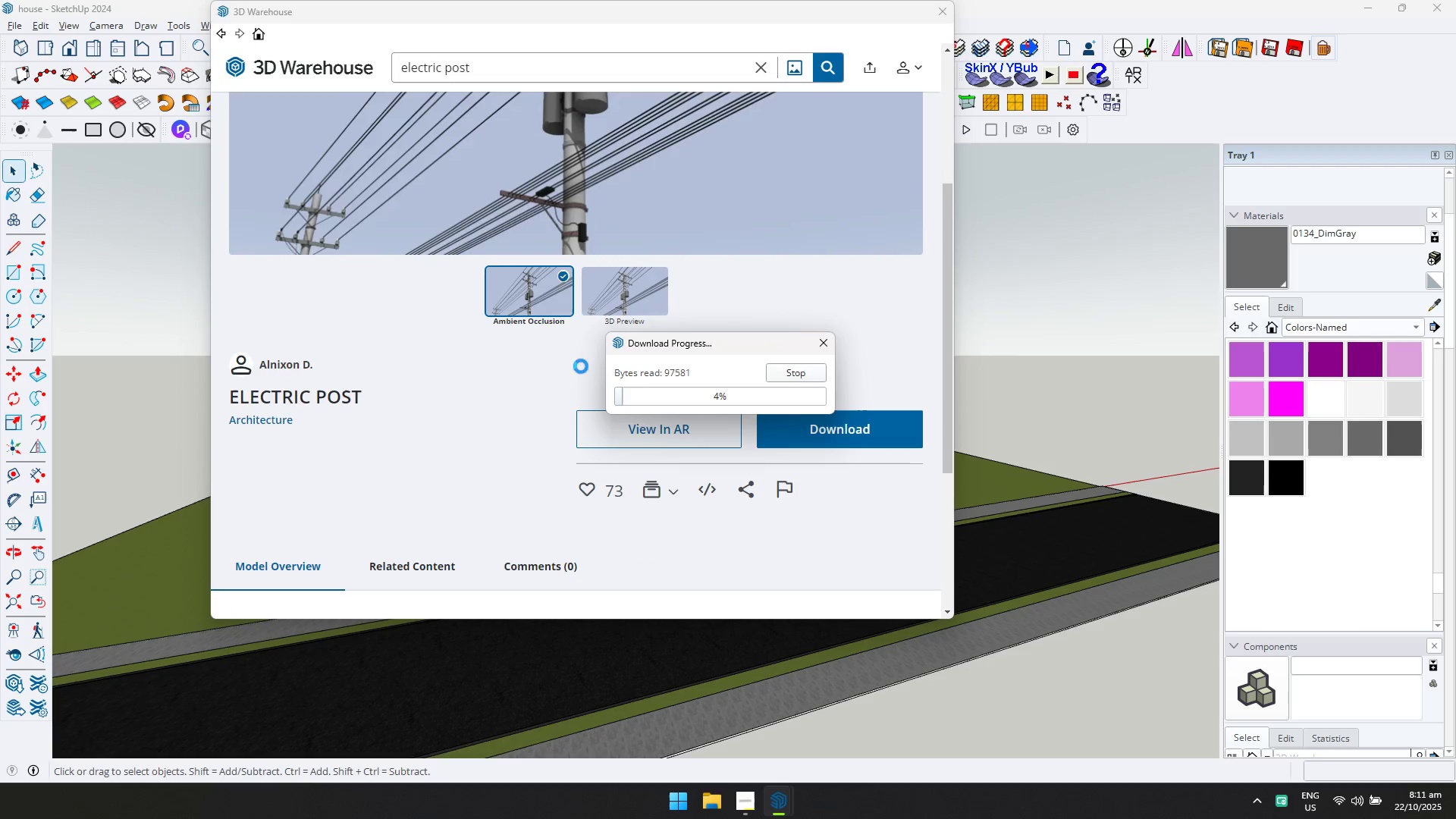 
left_click([866, 538])
 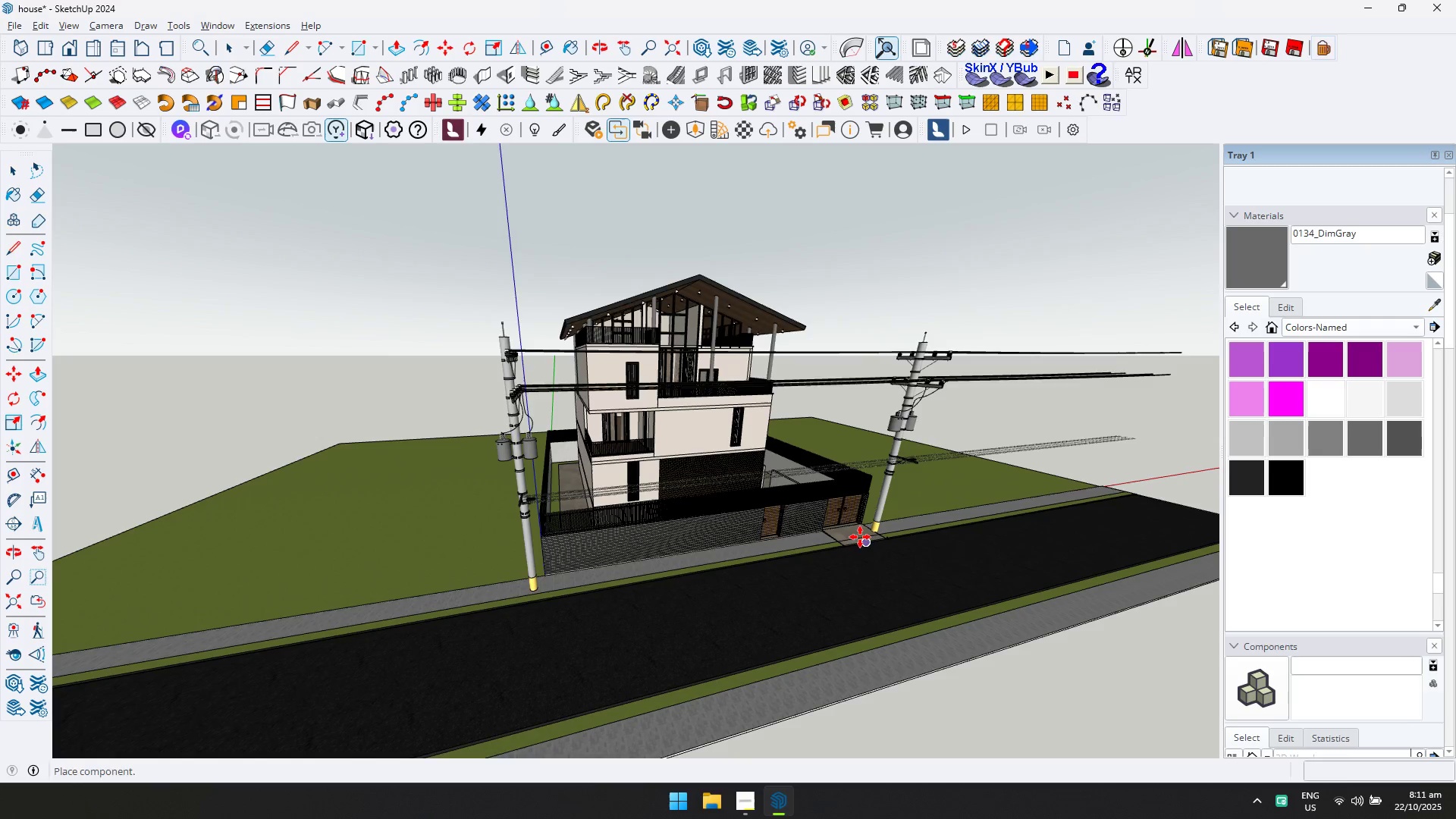 
scroll: coordinate [833, 443], scroll_direction: down, amount: 6.0
 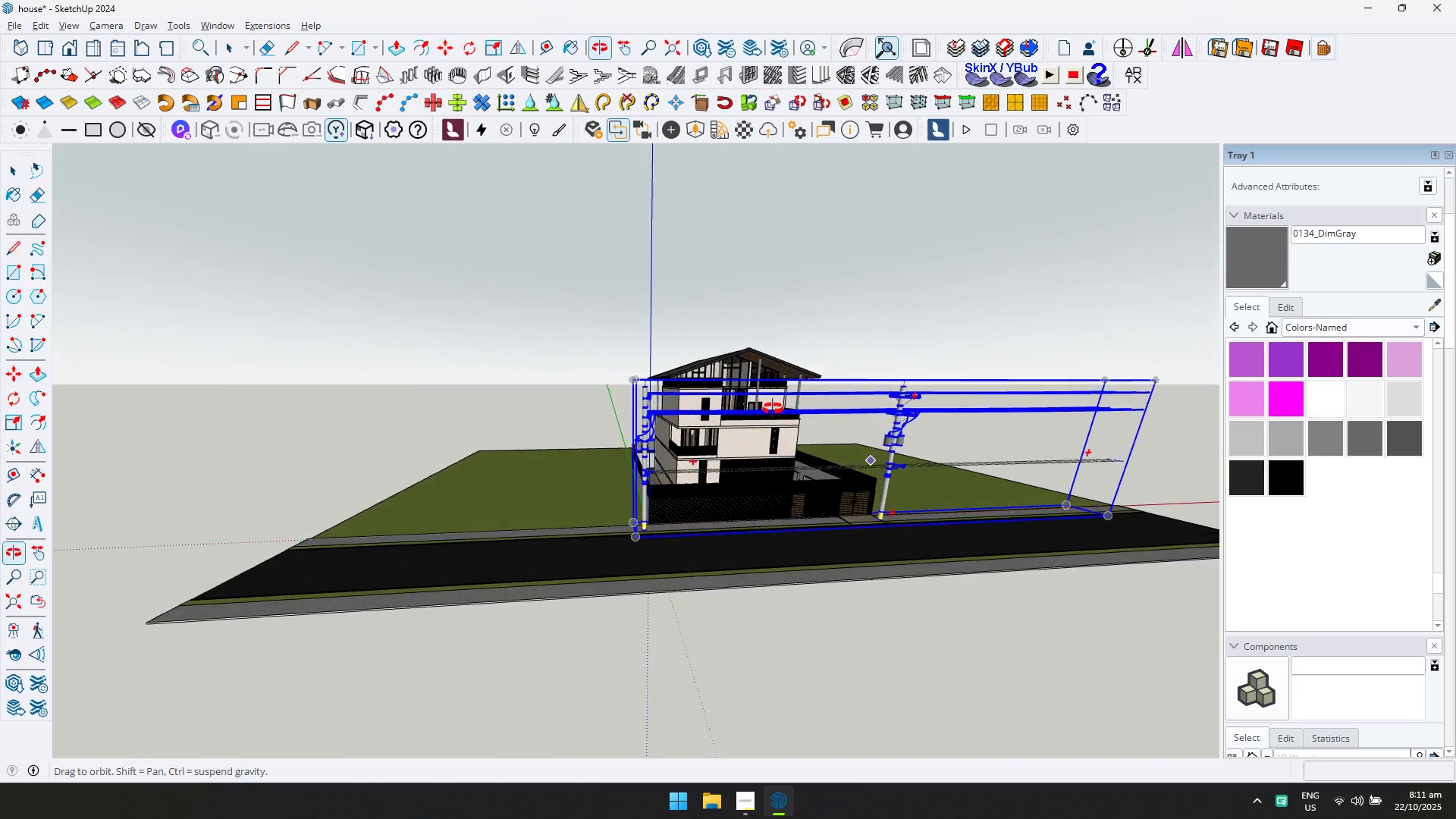 
key(S)
 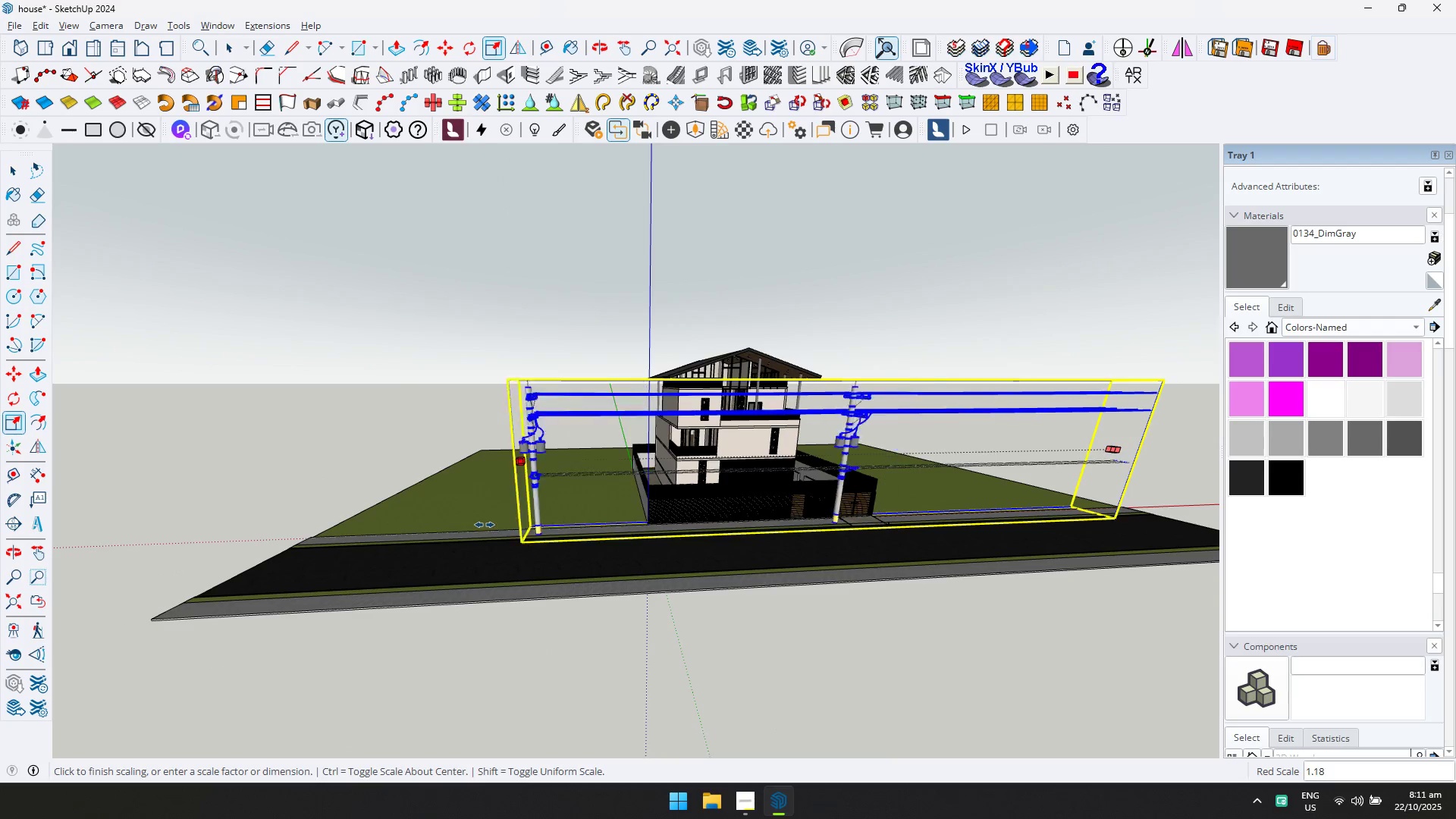 
wait(6.21)
 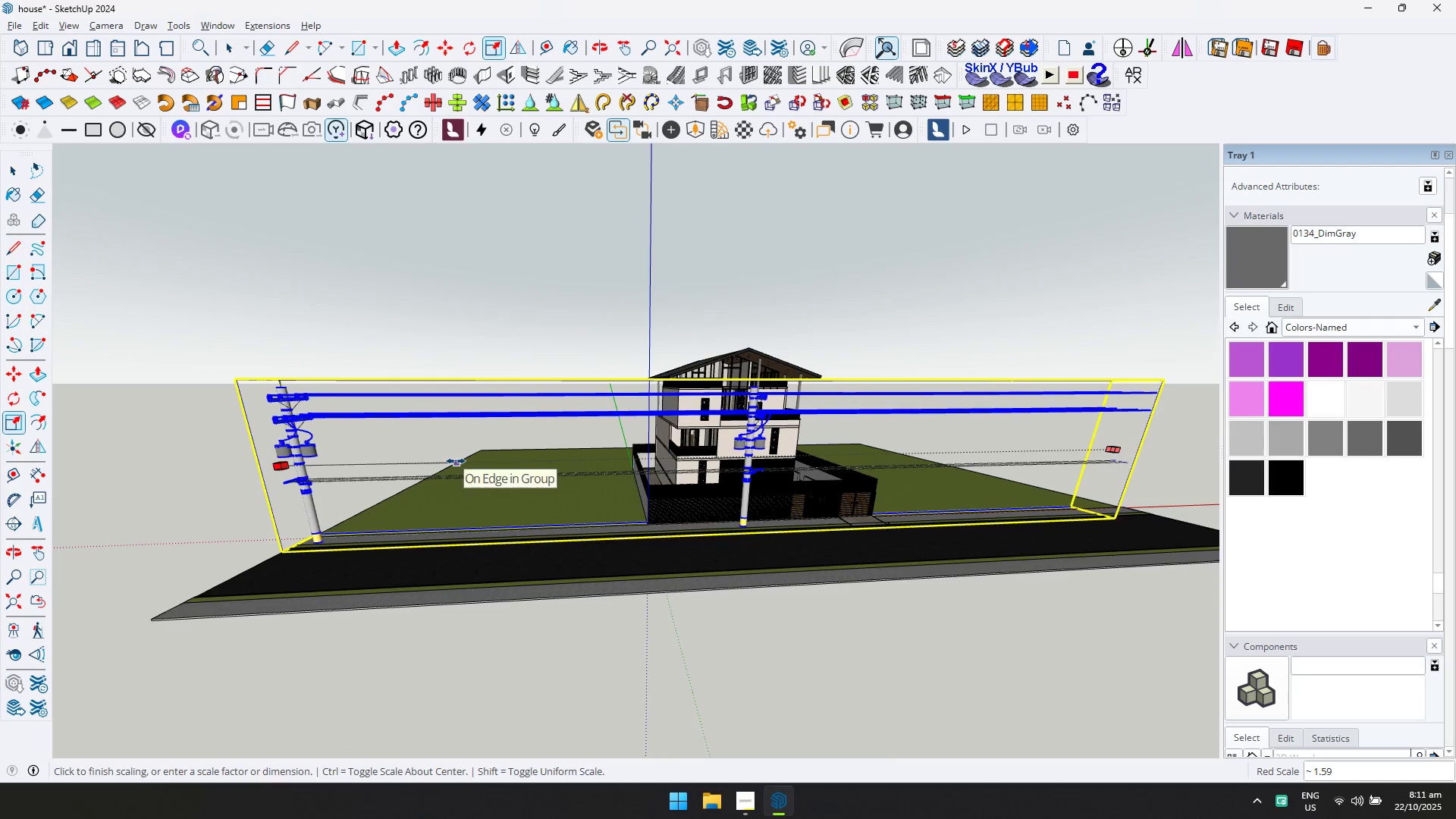 
scroll: coordinate [648, 556], scroll_direction: up, amount: 4.0
 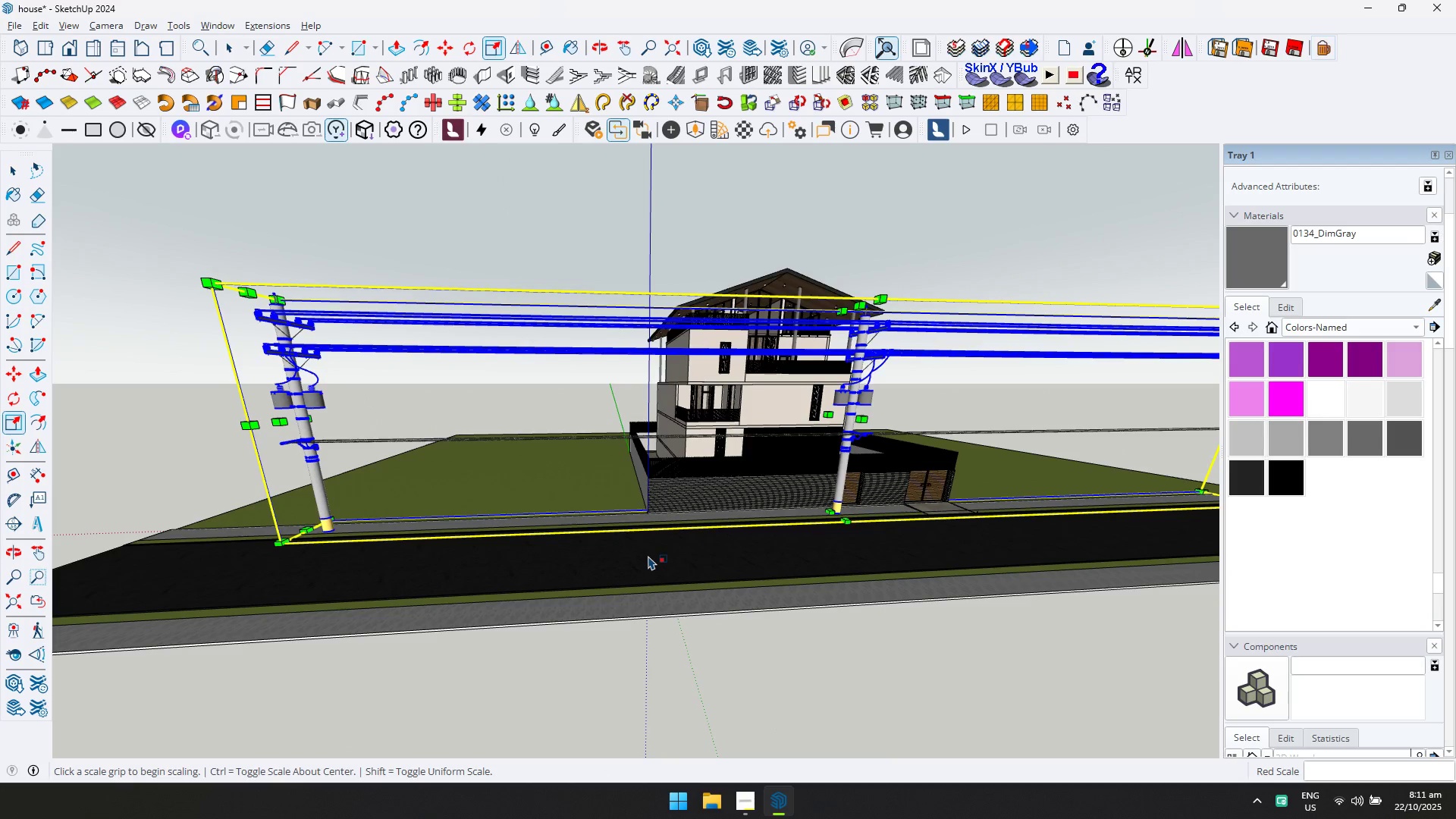 
key(M)
 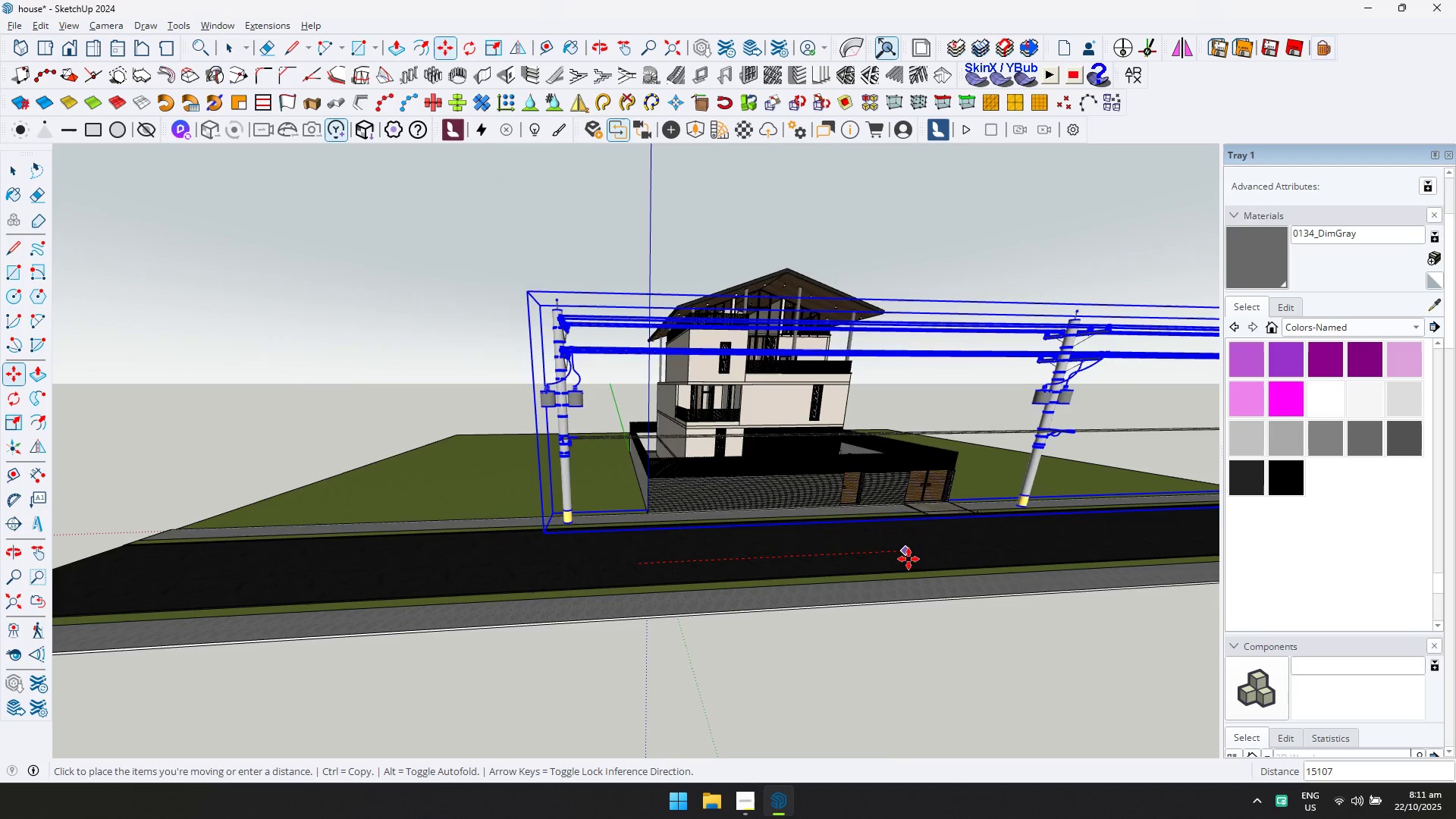 
left_click([908, 554])
 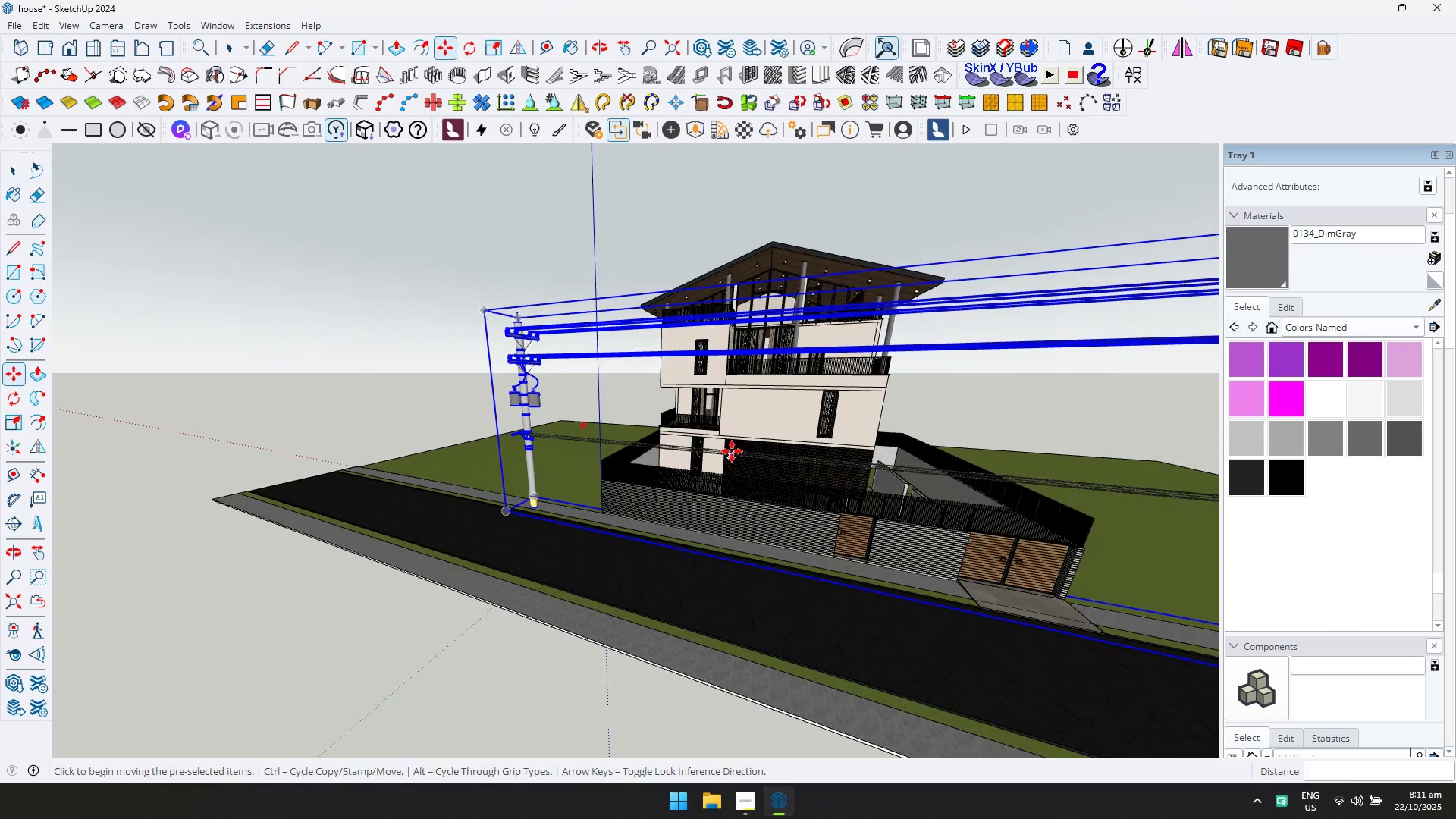 
key(Delete)
 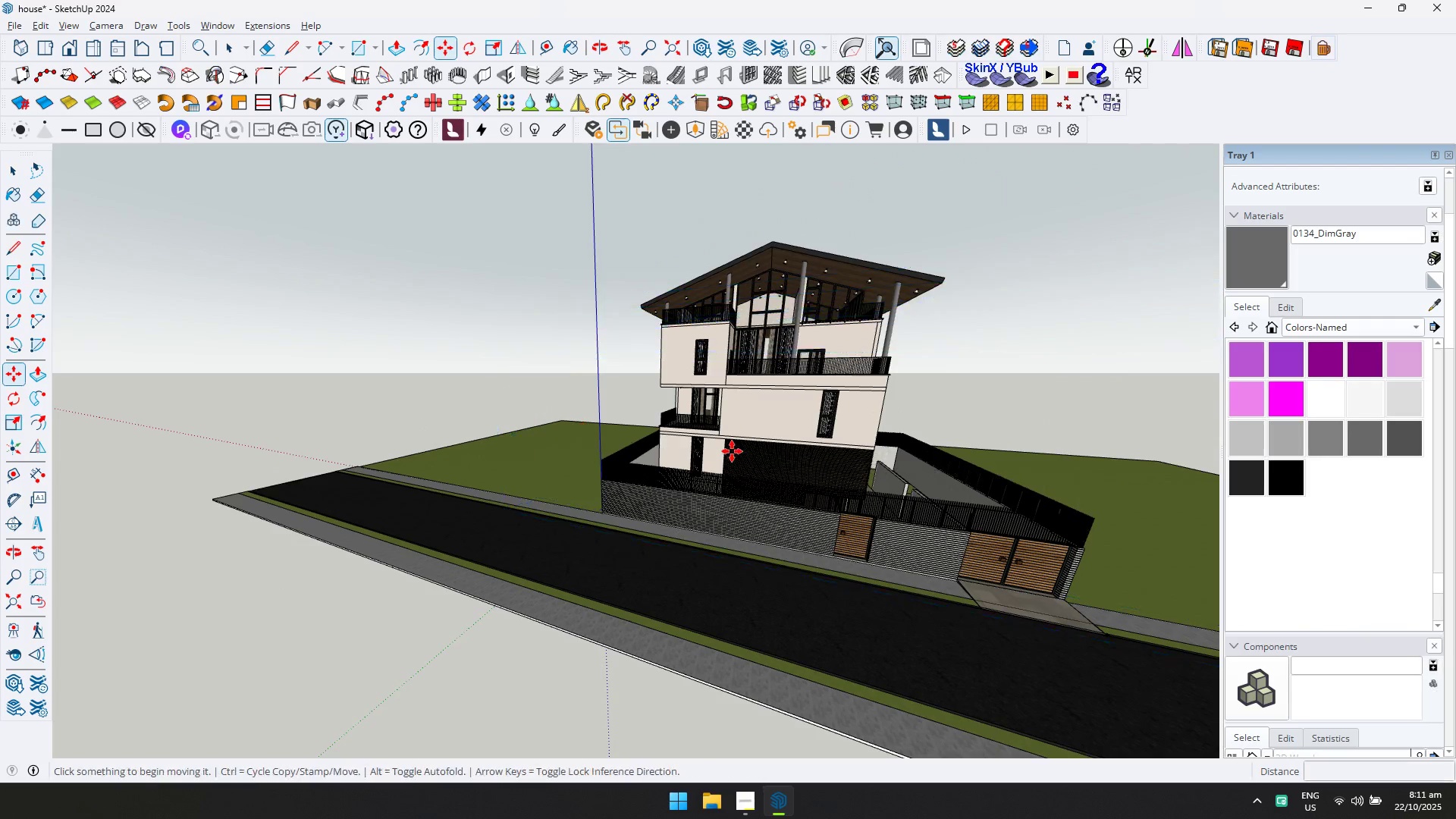 
key(N)
 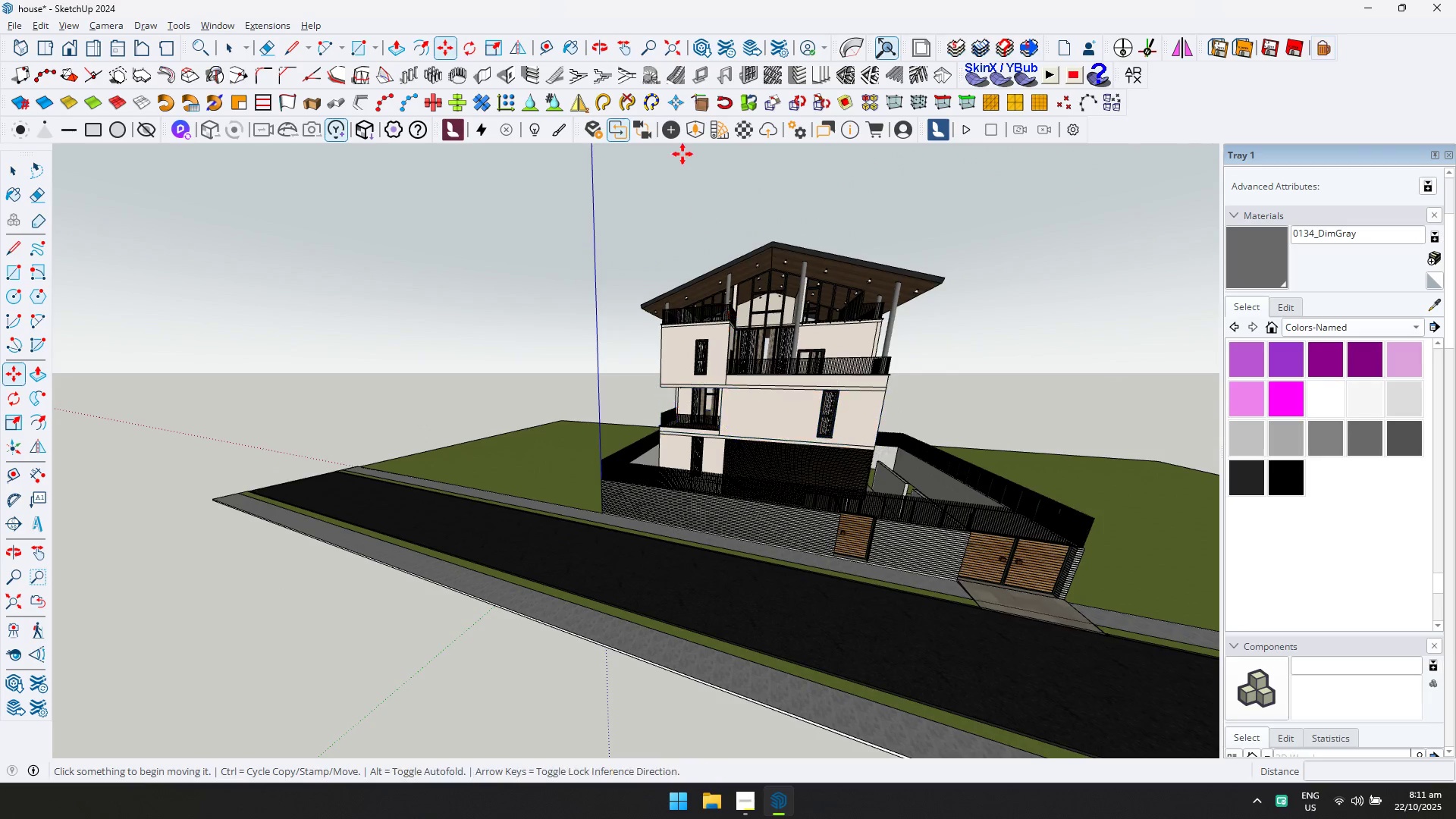 
key(Escape)
 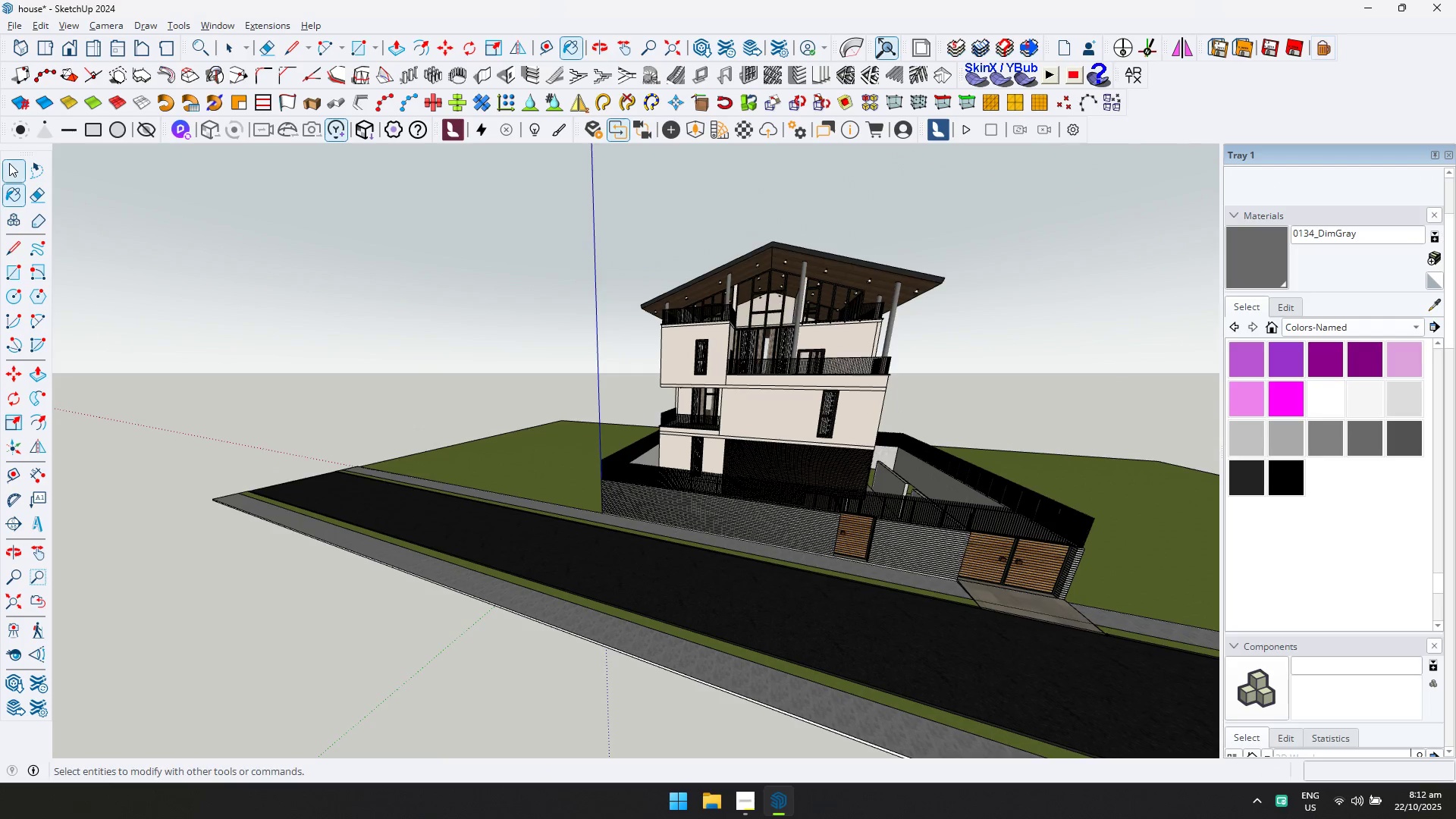 
scroll: coordinate [750, 328], scroll_direction: none, amount: 0.0
 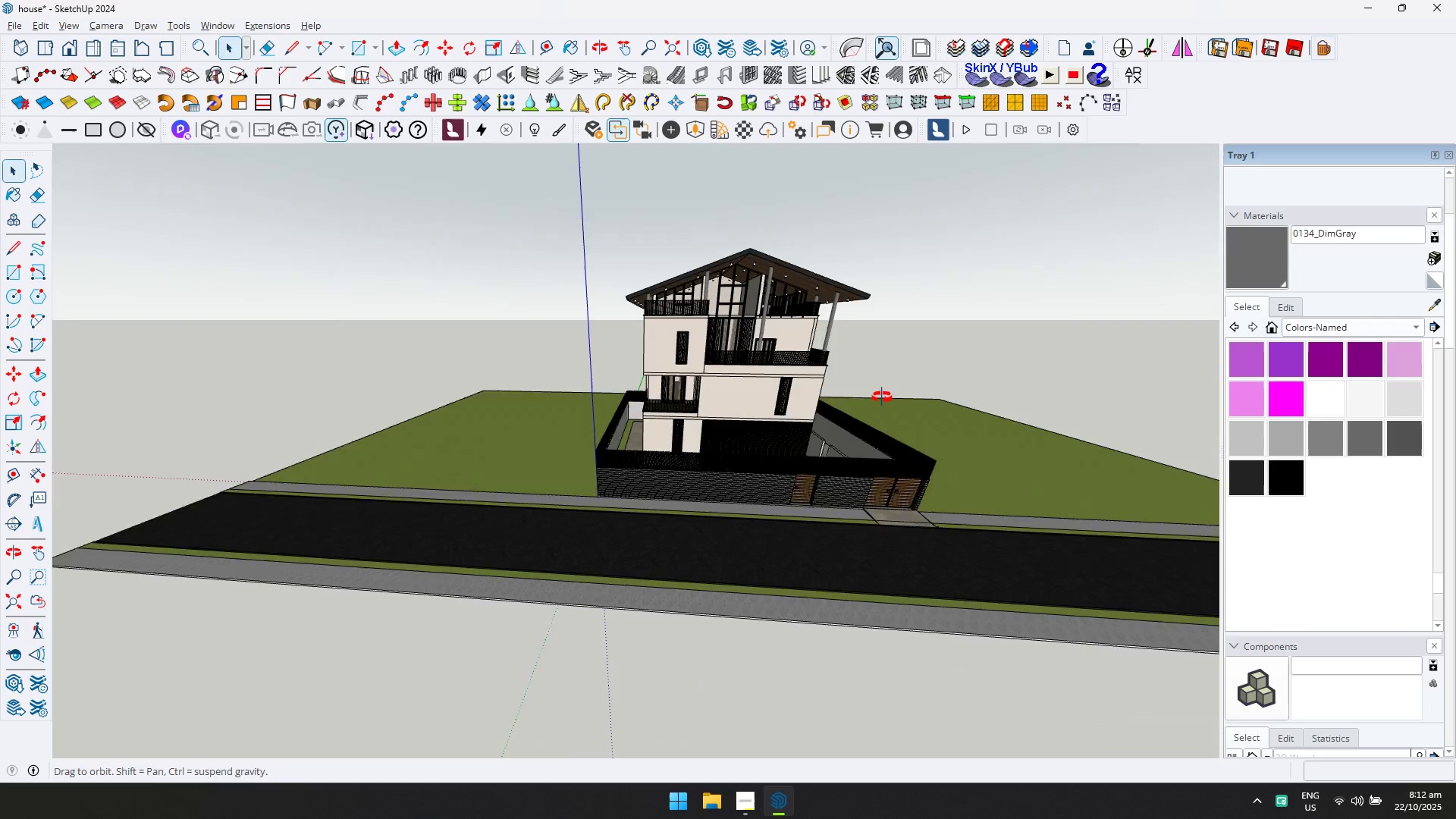 
key(Shift+ShiftLeft)
 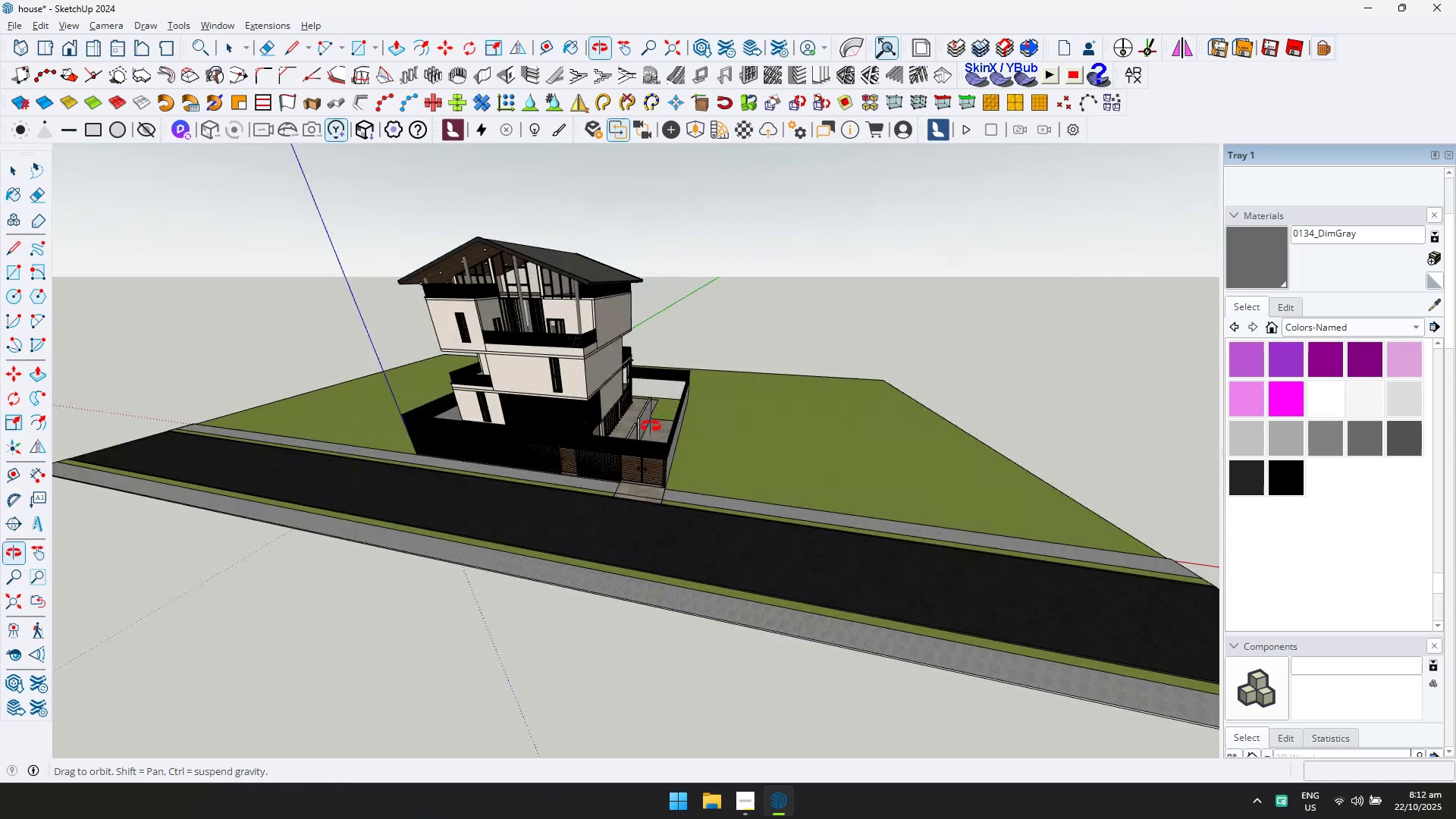 
scroll: coordinate [661, 267], scroll_direction: up, amount: 4.0
 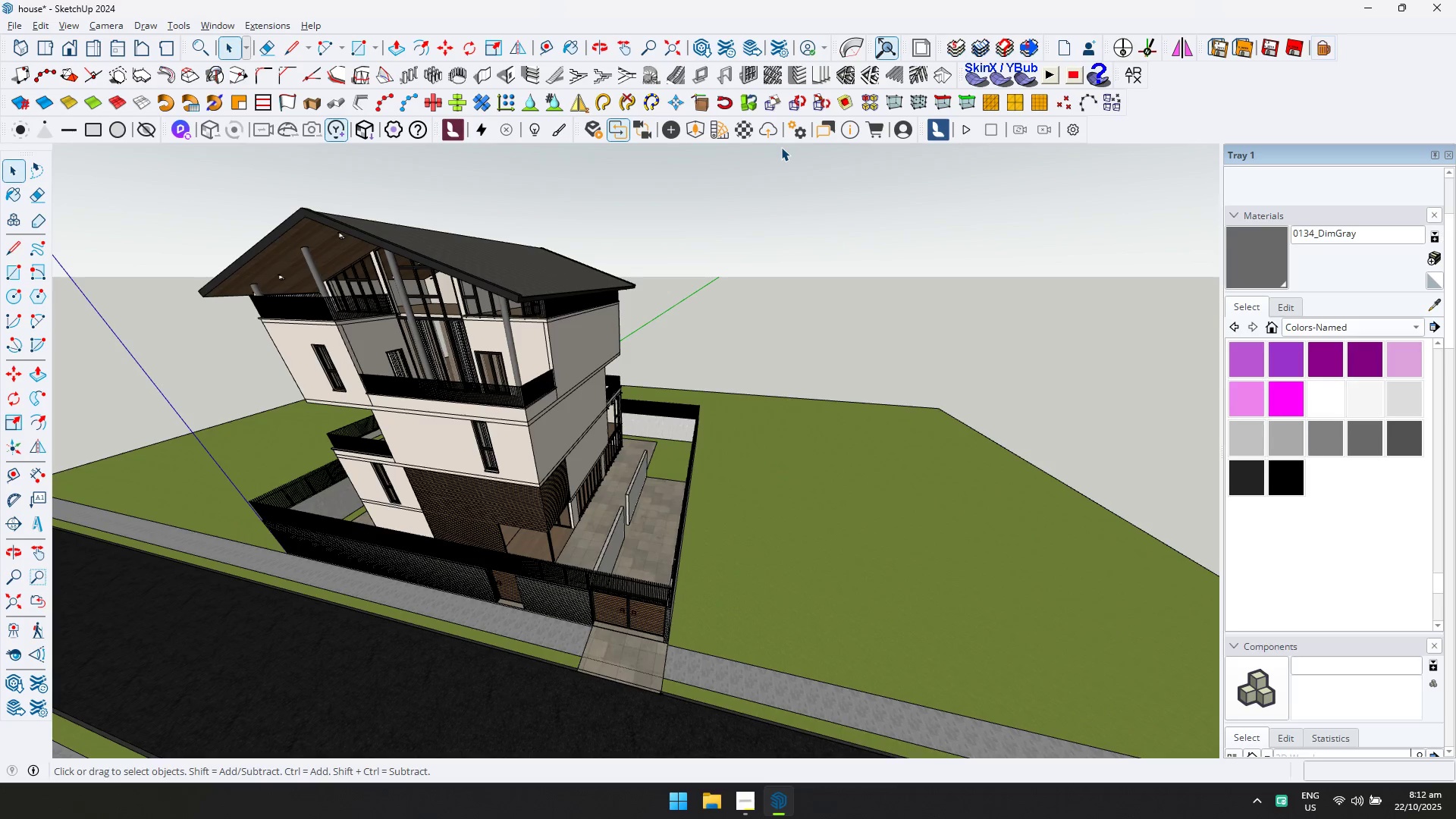 
left_click([231, 29])
 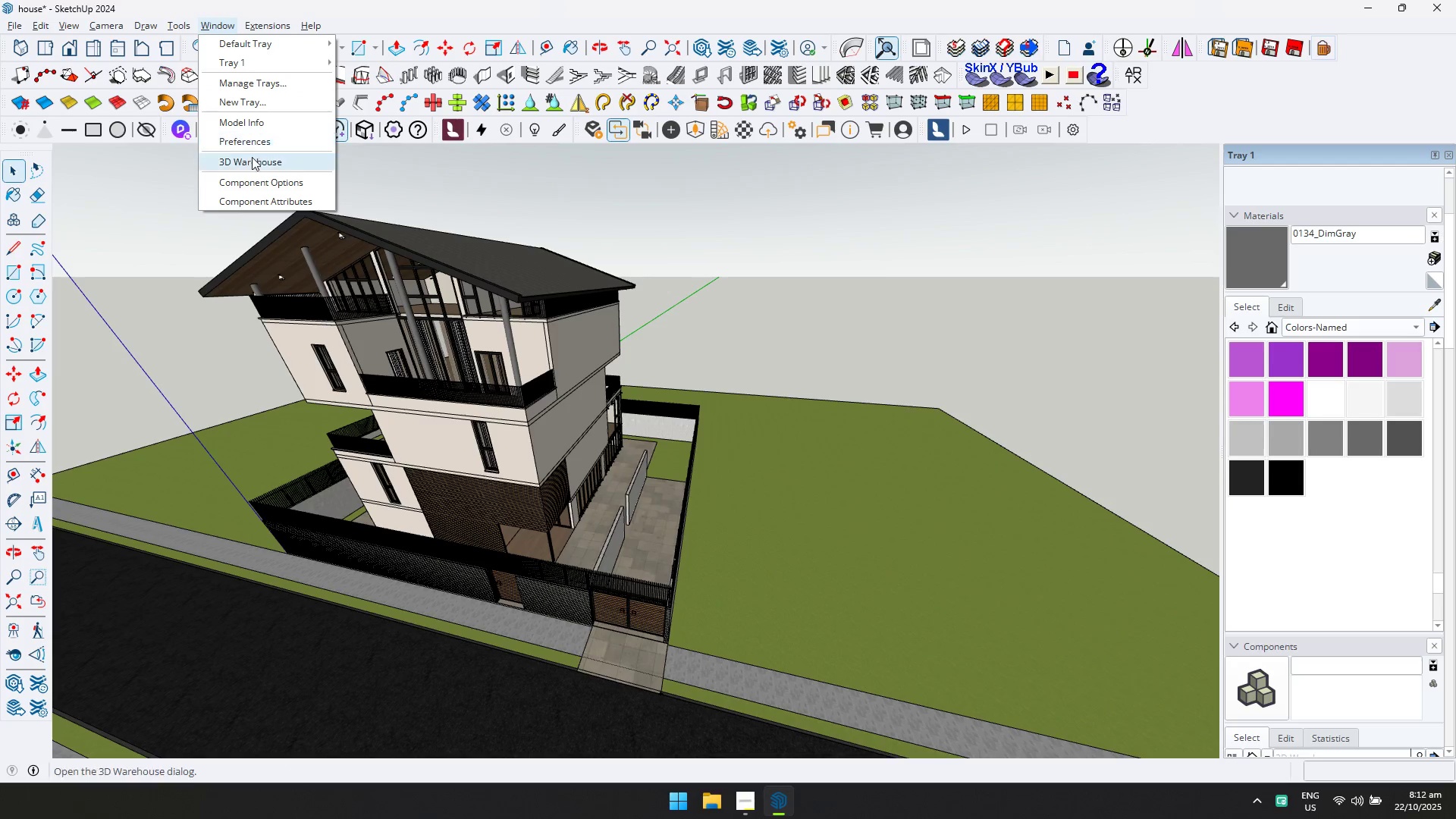 
left_click([253, 157])
 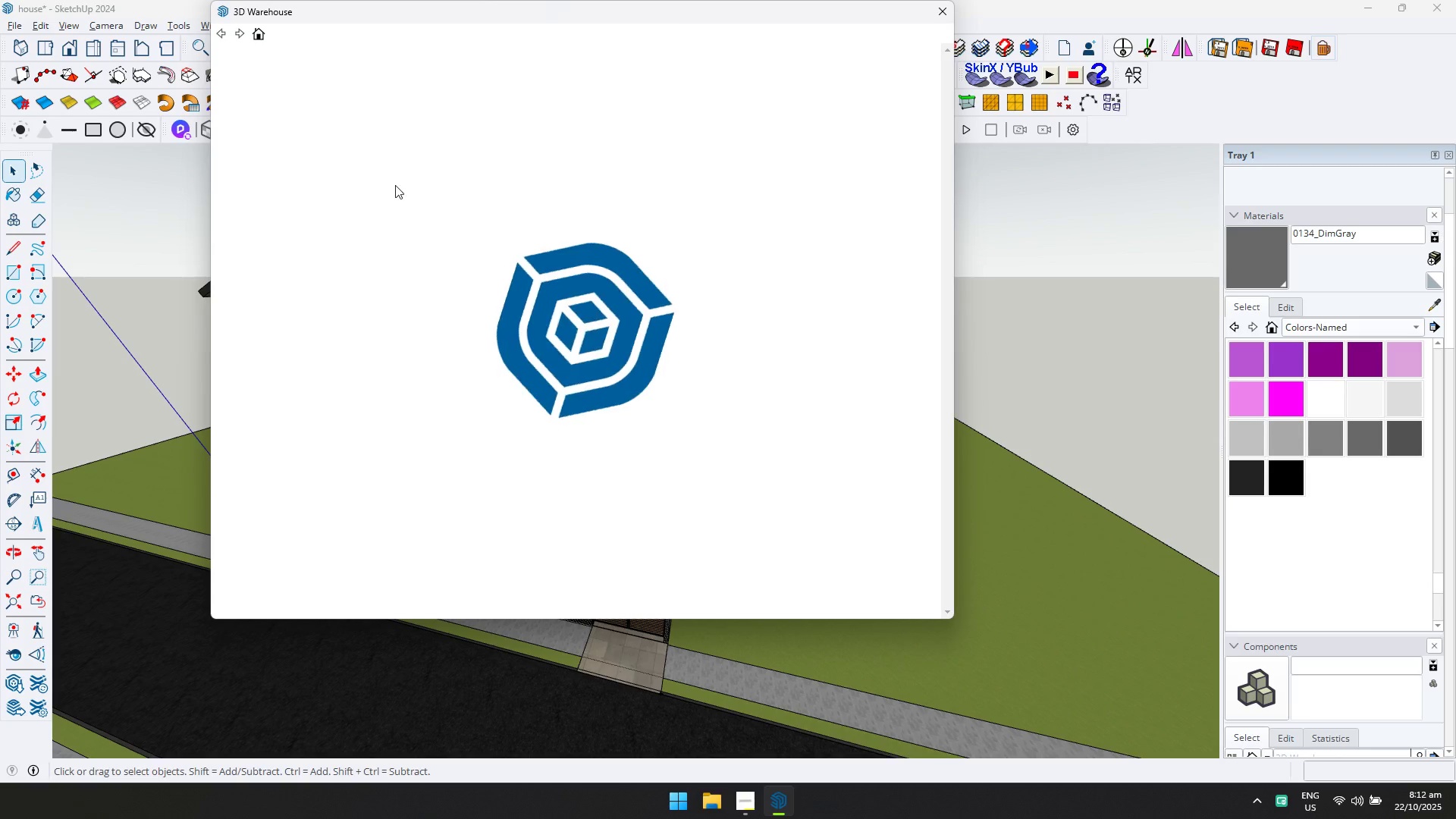 
key(Alt+Tab)